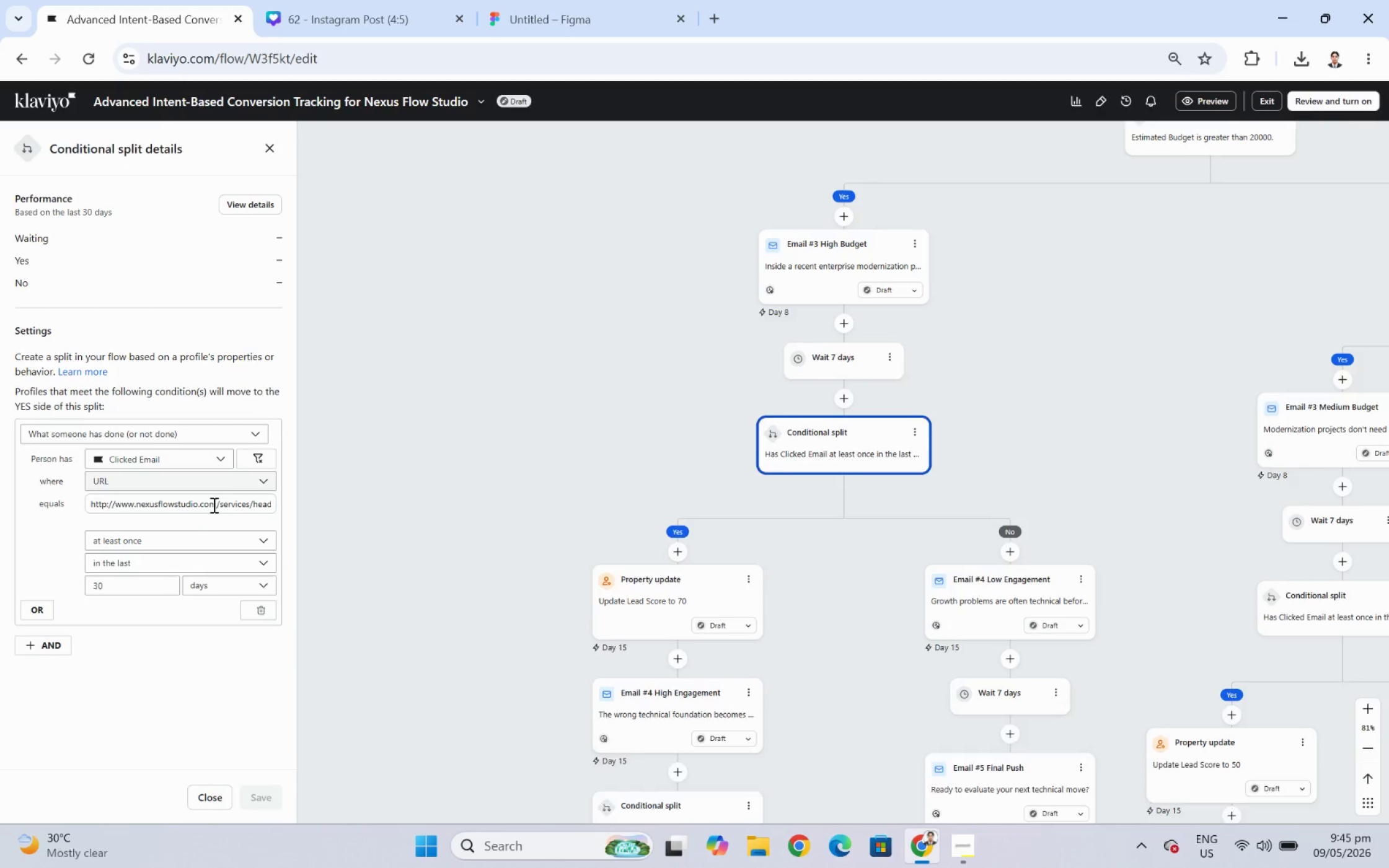 
double_click([213, 506])
 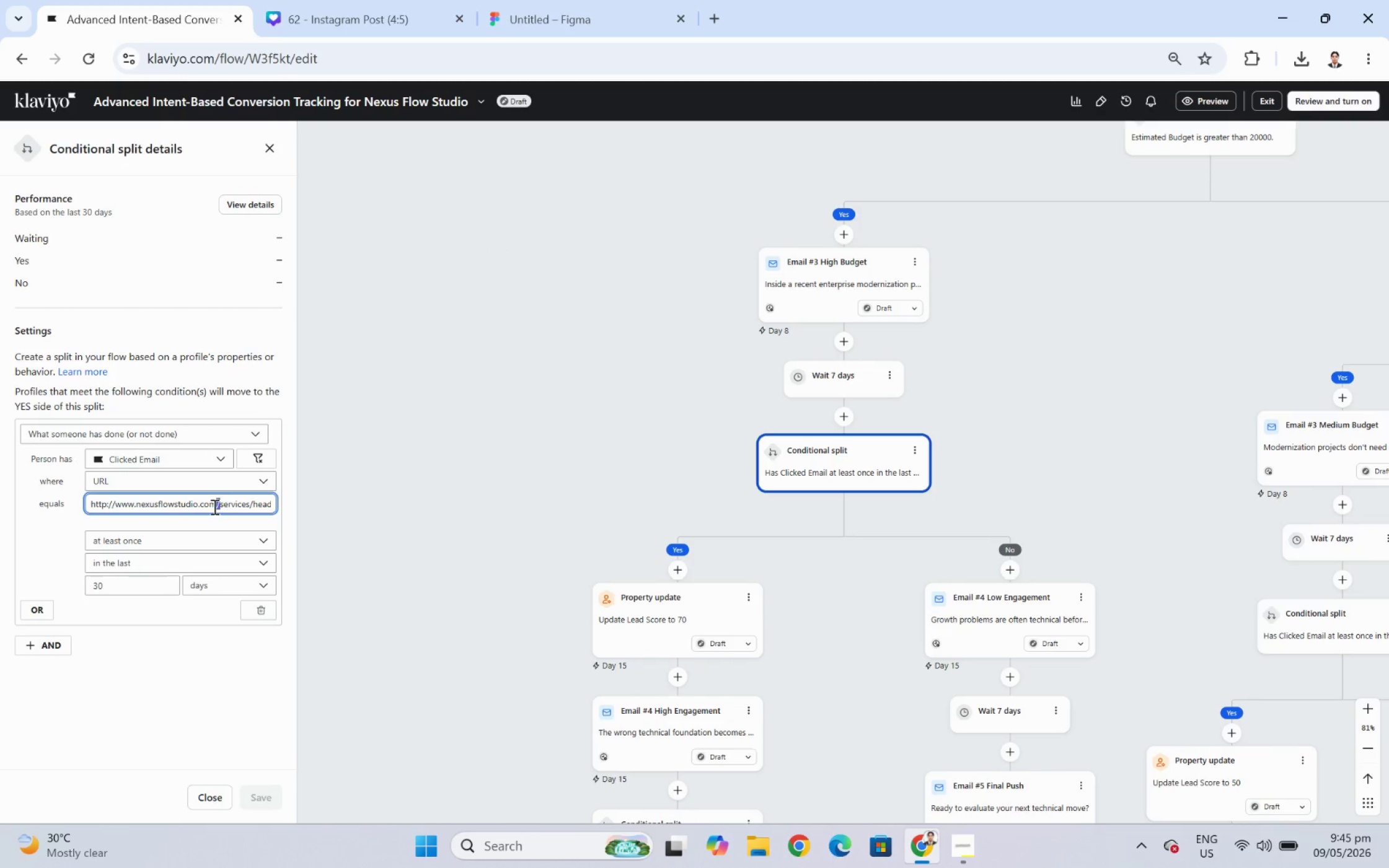 
triple_click([213, 506])
 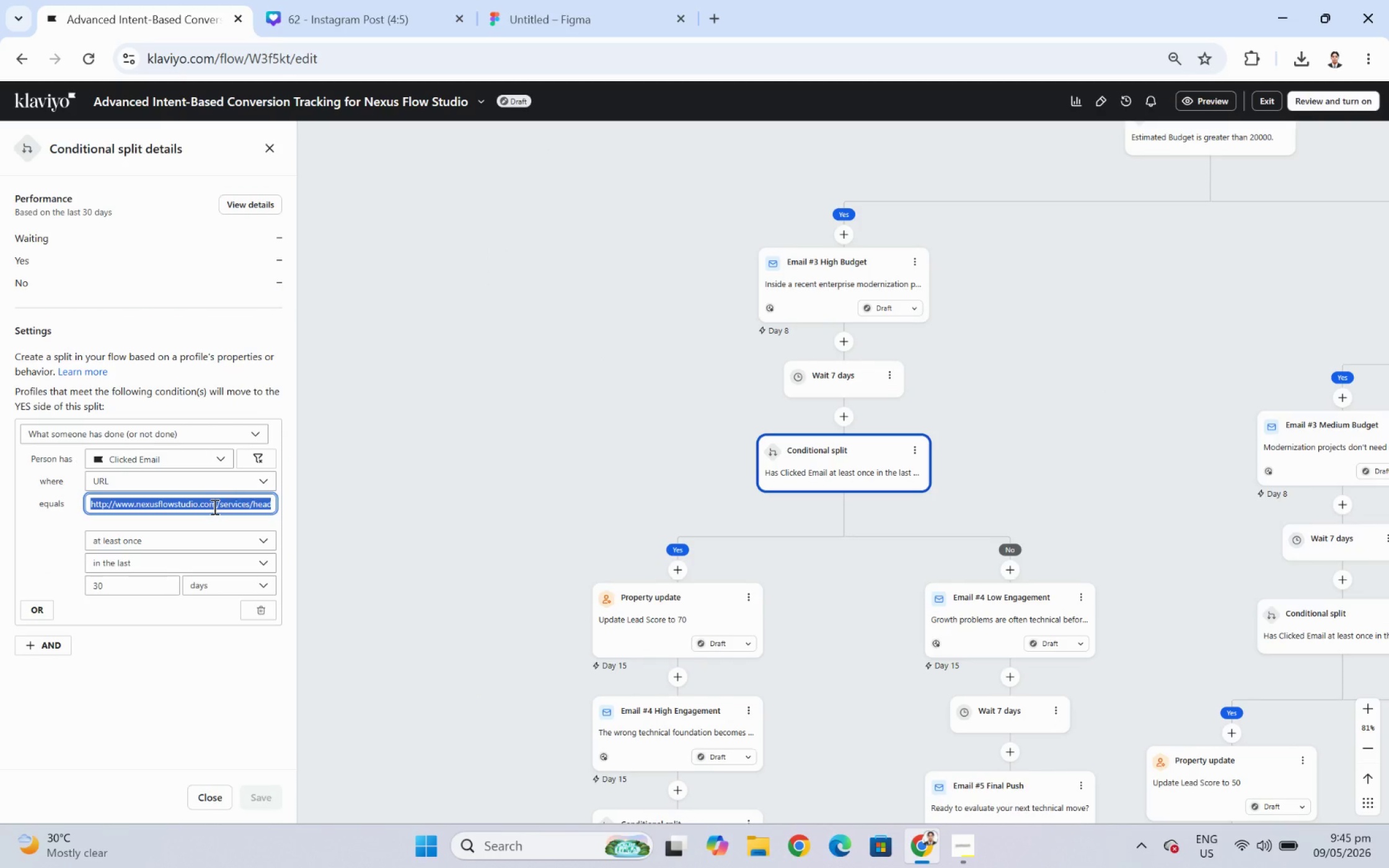 
key(Control+C)
 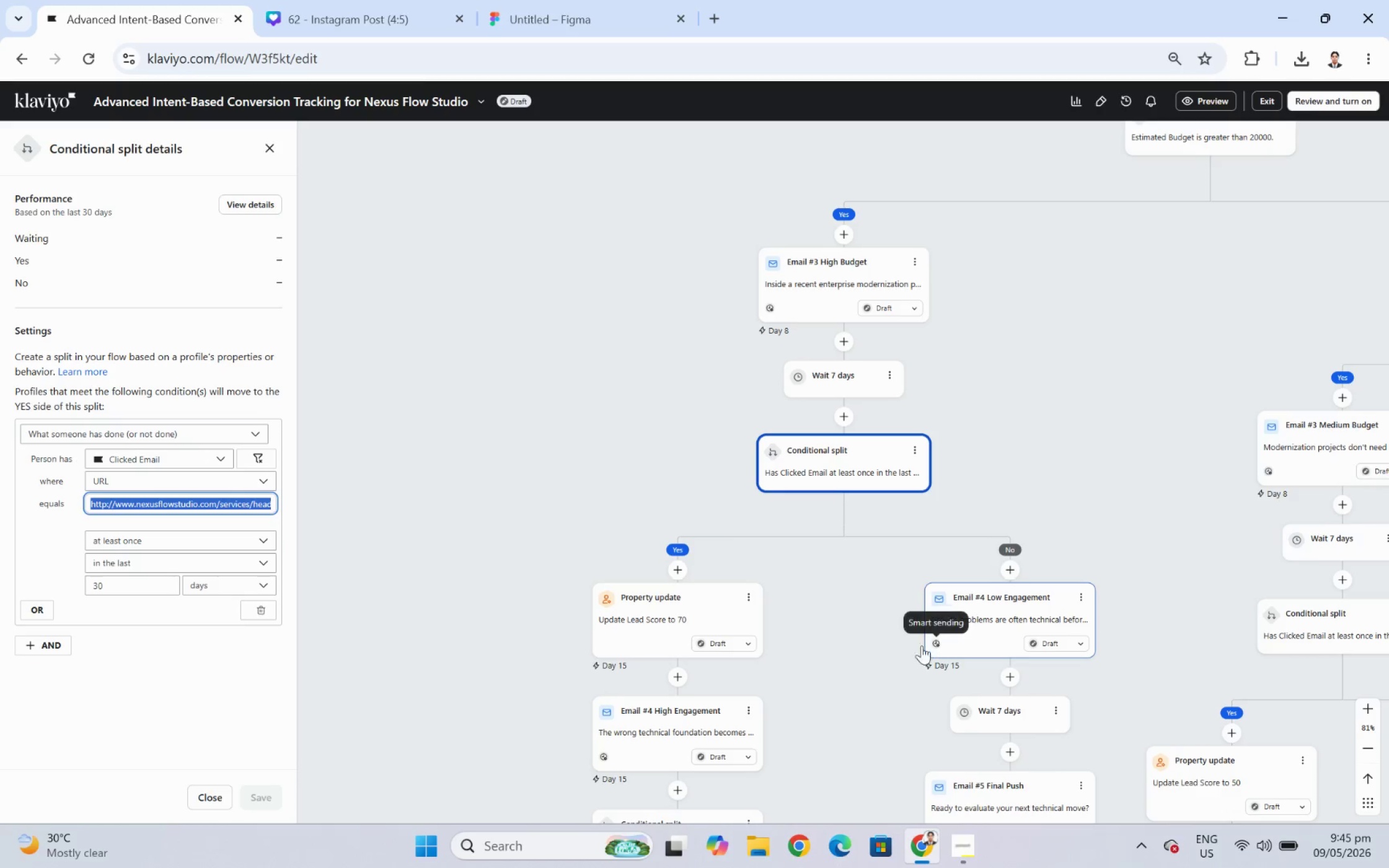 
left_click([872, 650])
 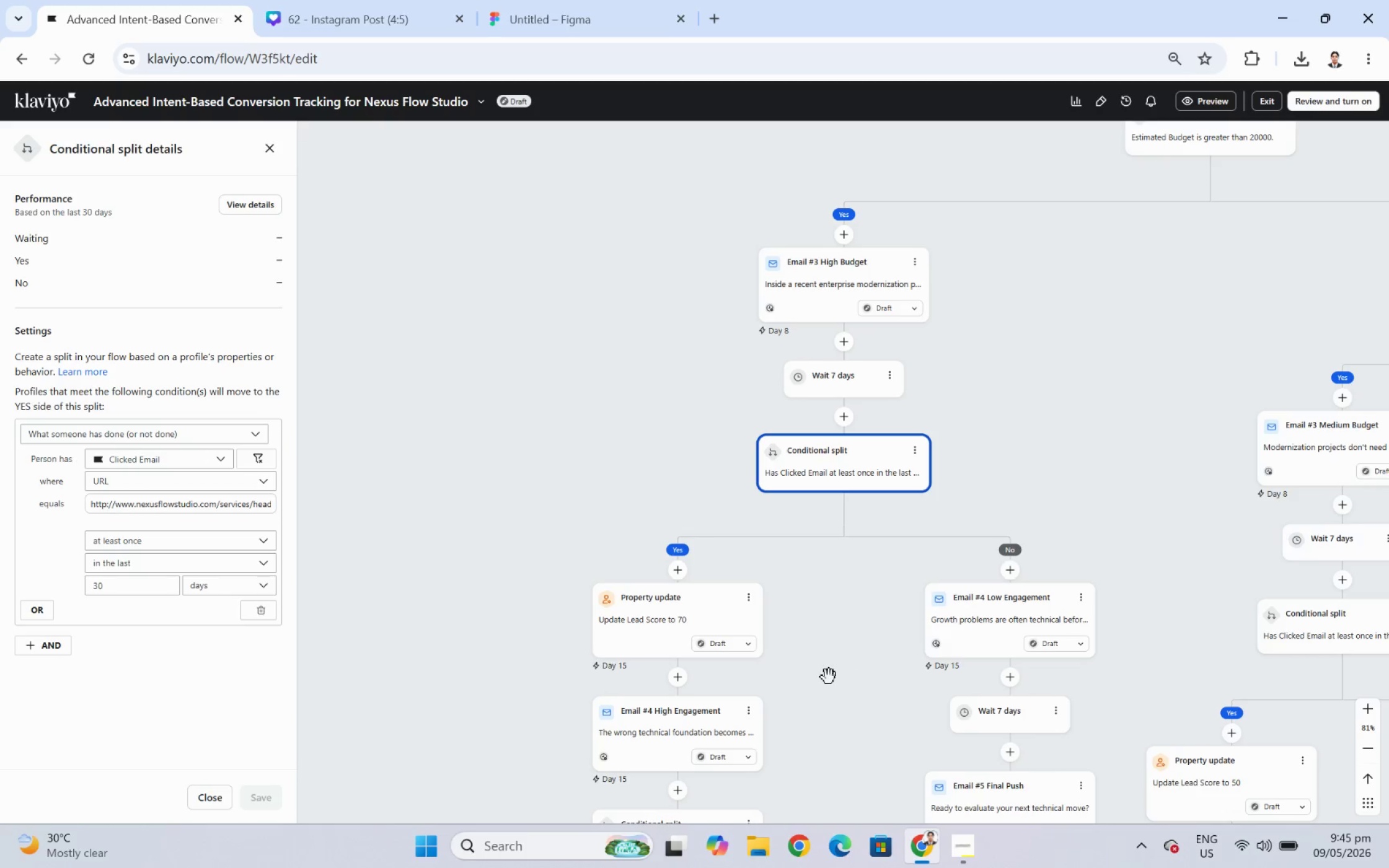 
scroll: coordinate [778, 640], scroll_direction: down, amount: 8.0
 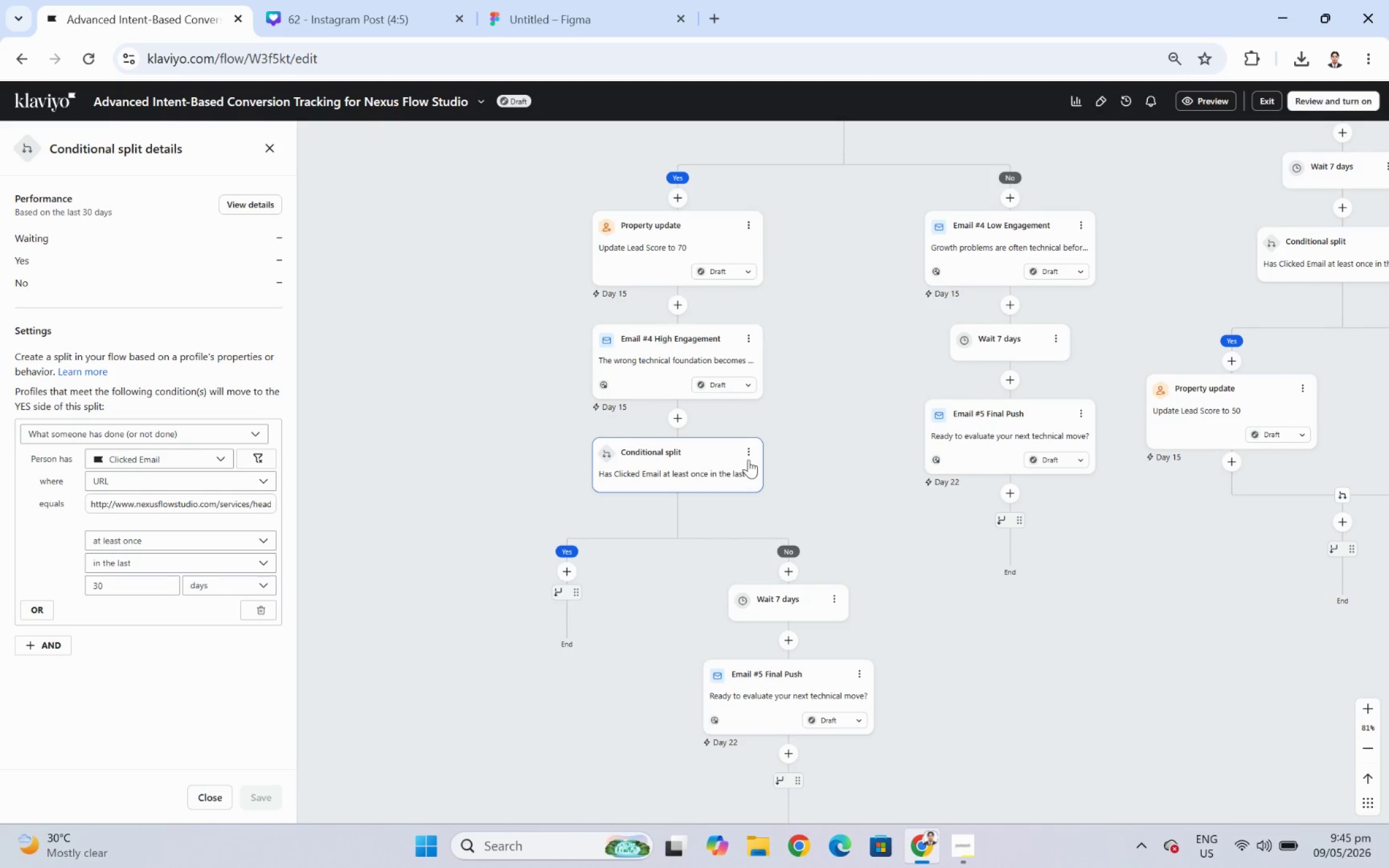 
left_click([748, 457])
 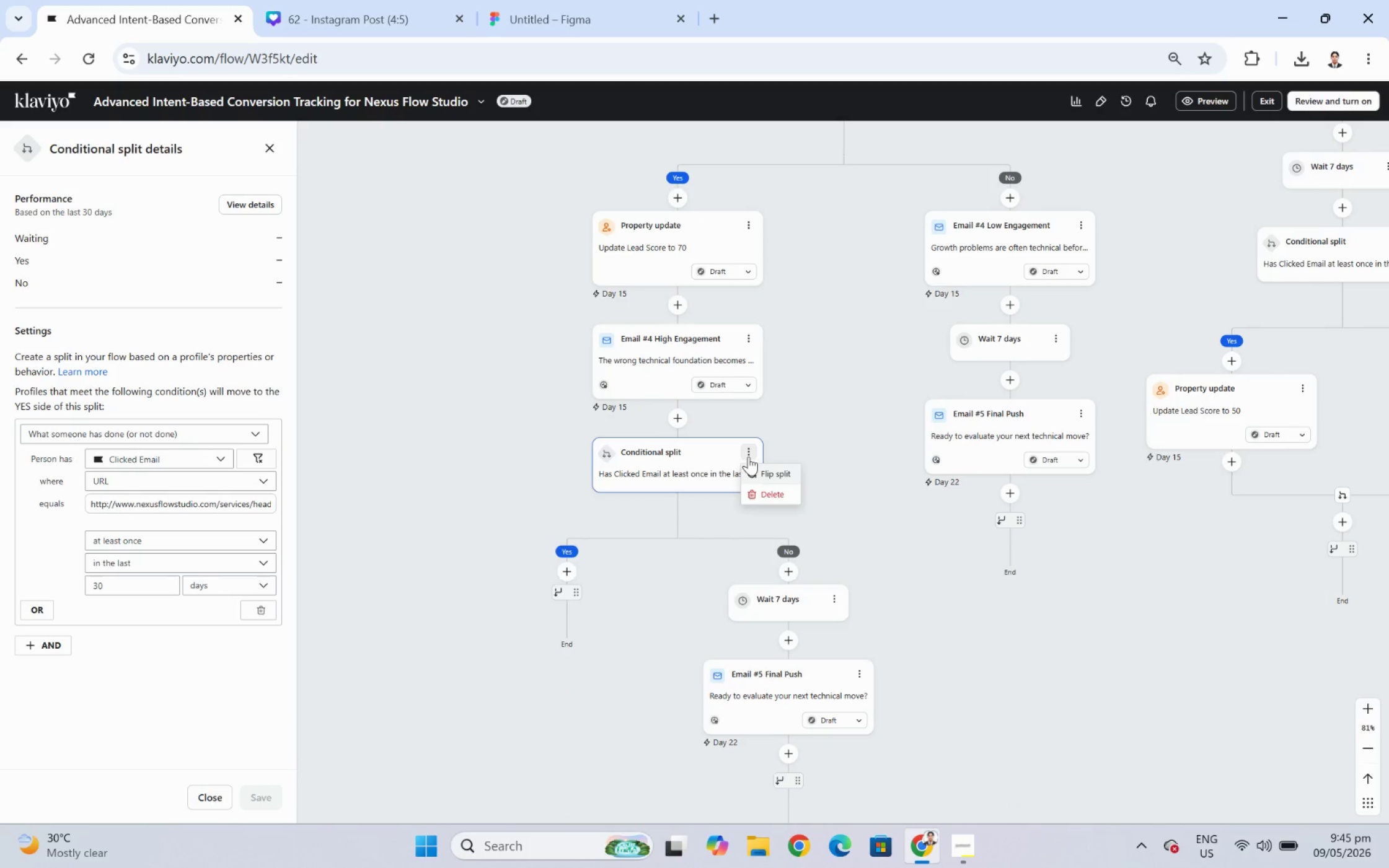 
left_click([661, 463])
 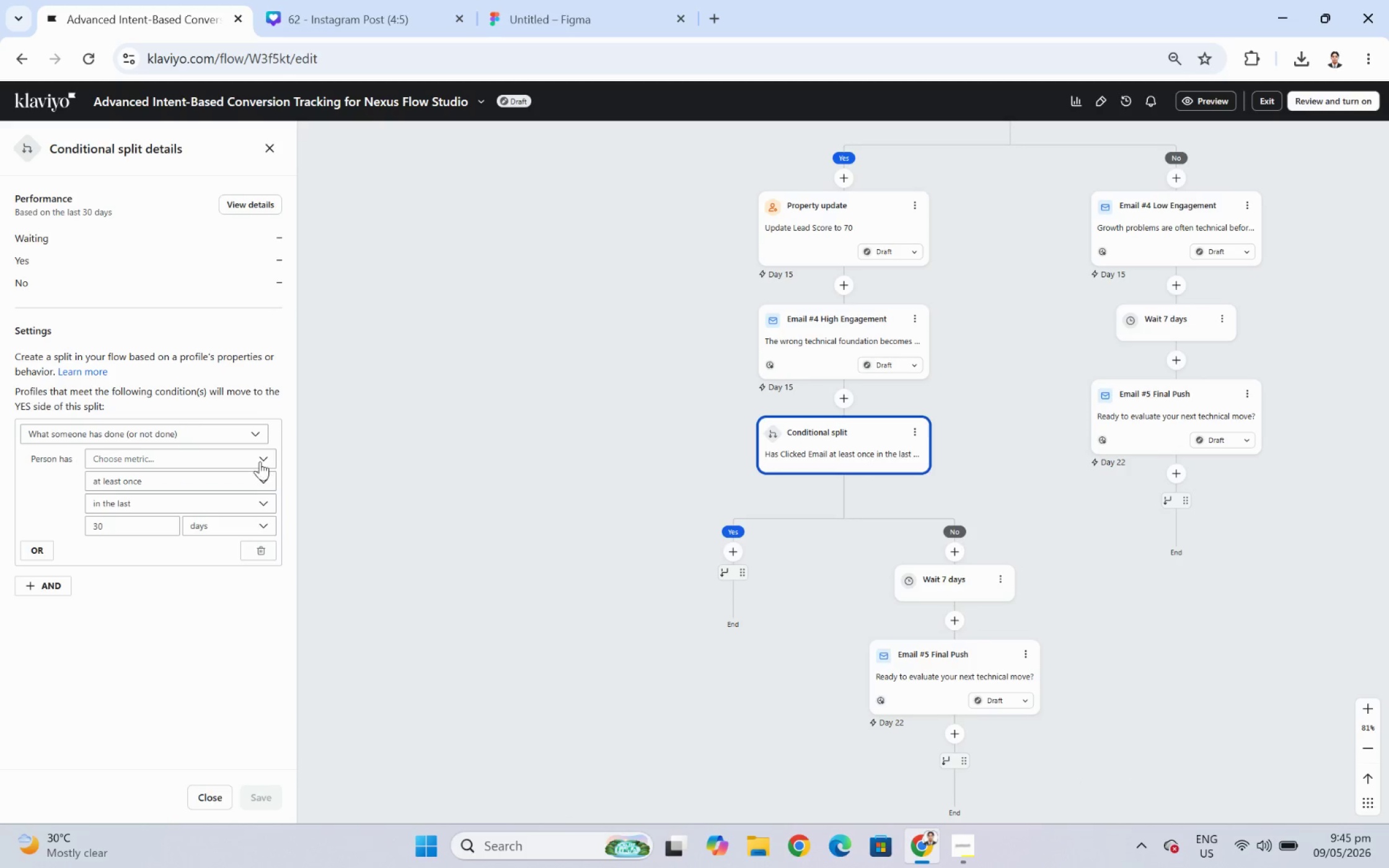 
left_click([260, 462])
 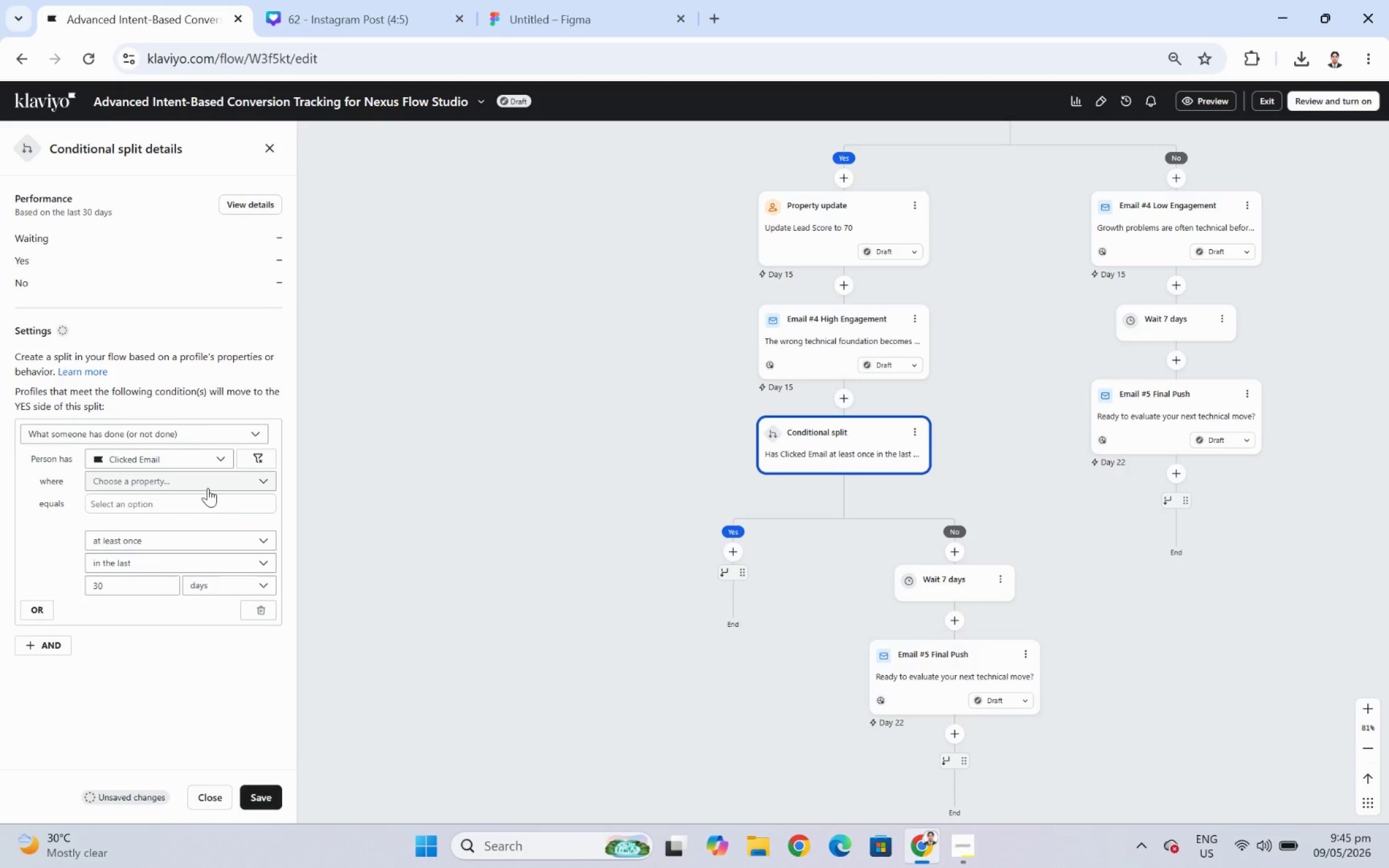 
left_click([206, 489])
 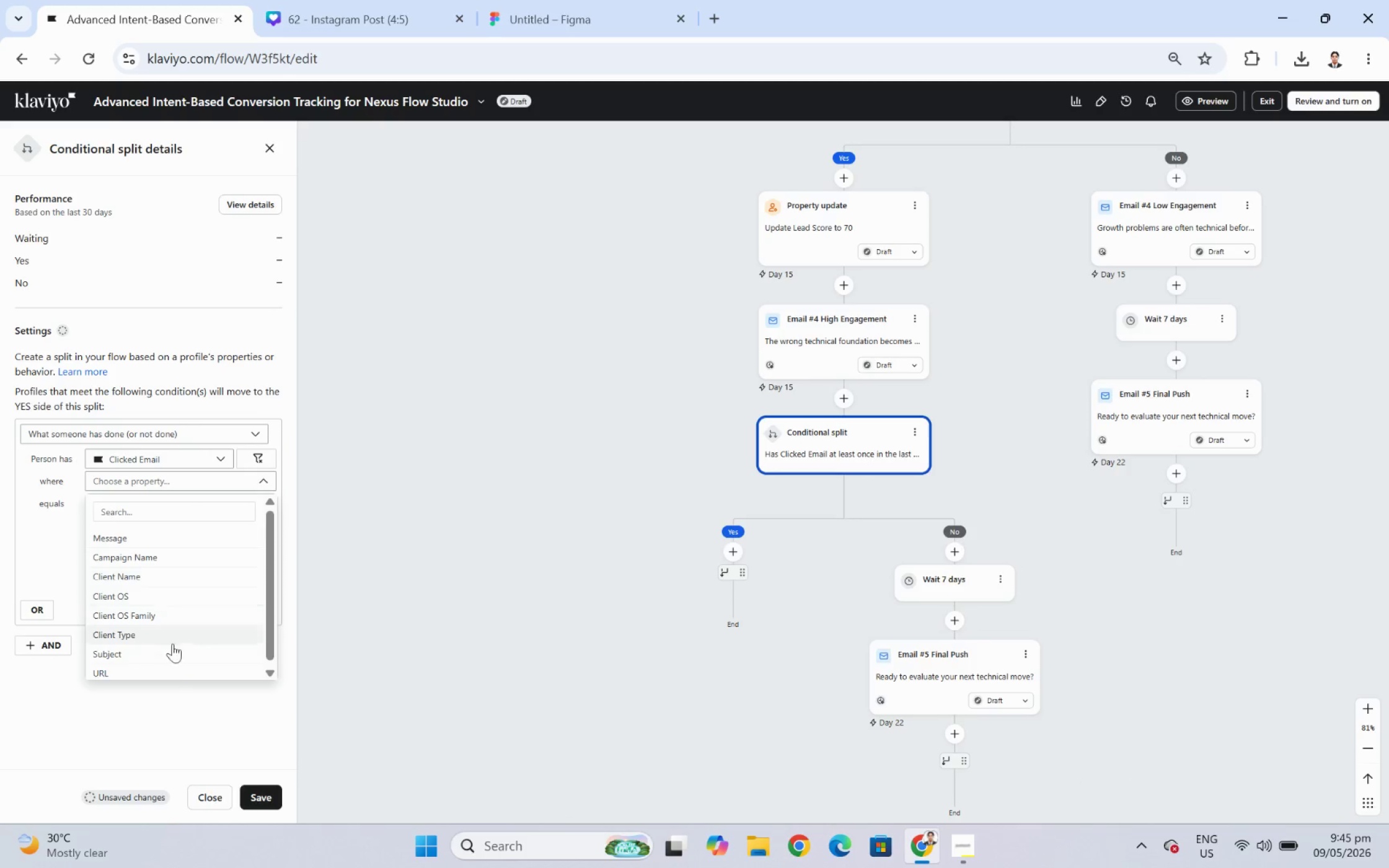 
left_click([172, 685])
 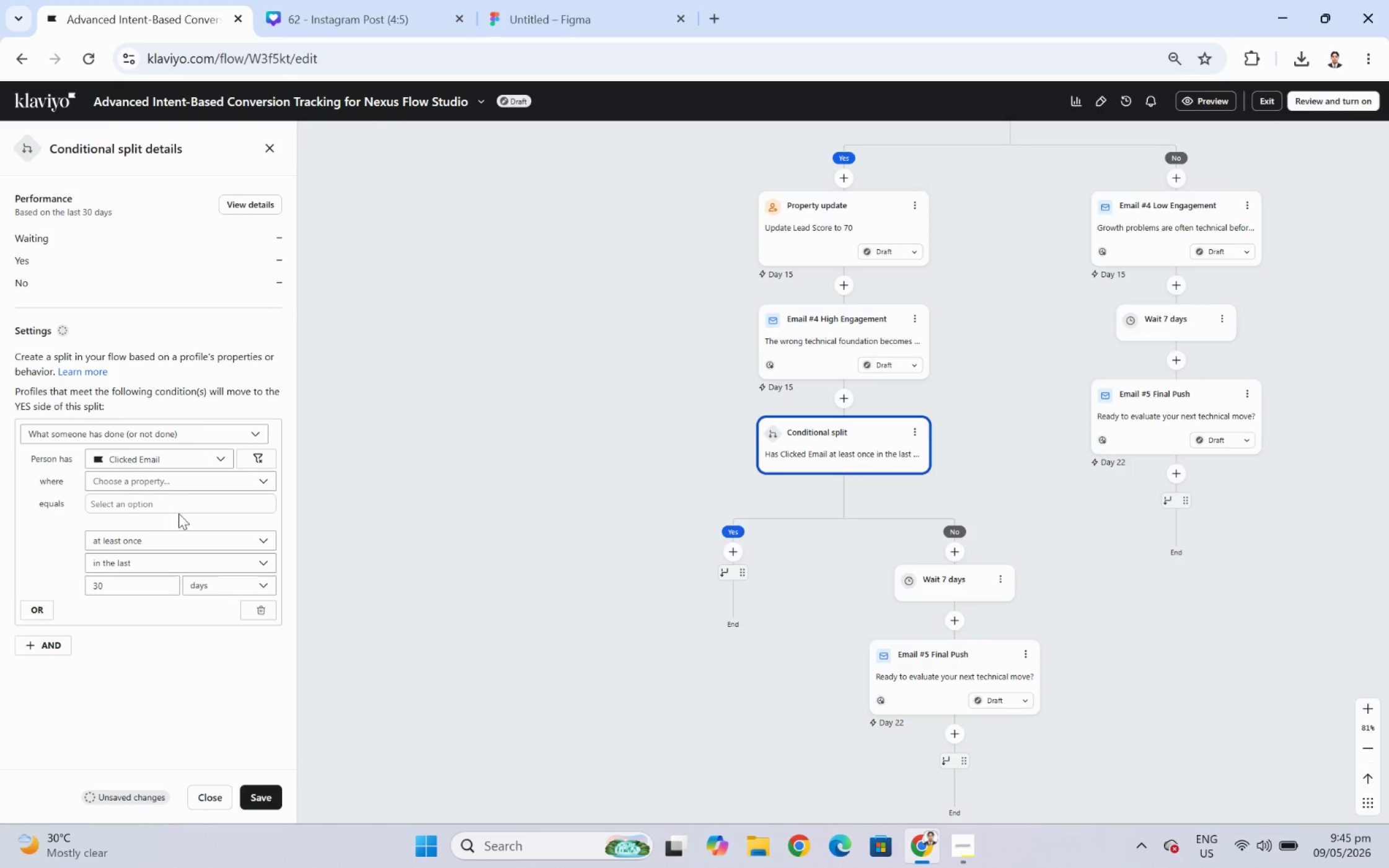 
left_click([182, 491])
 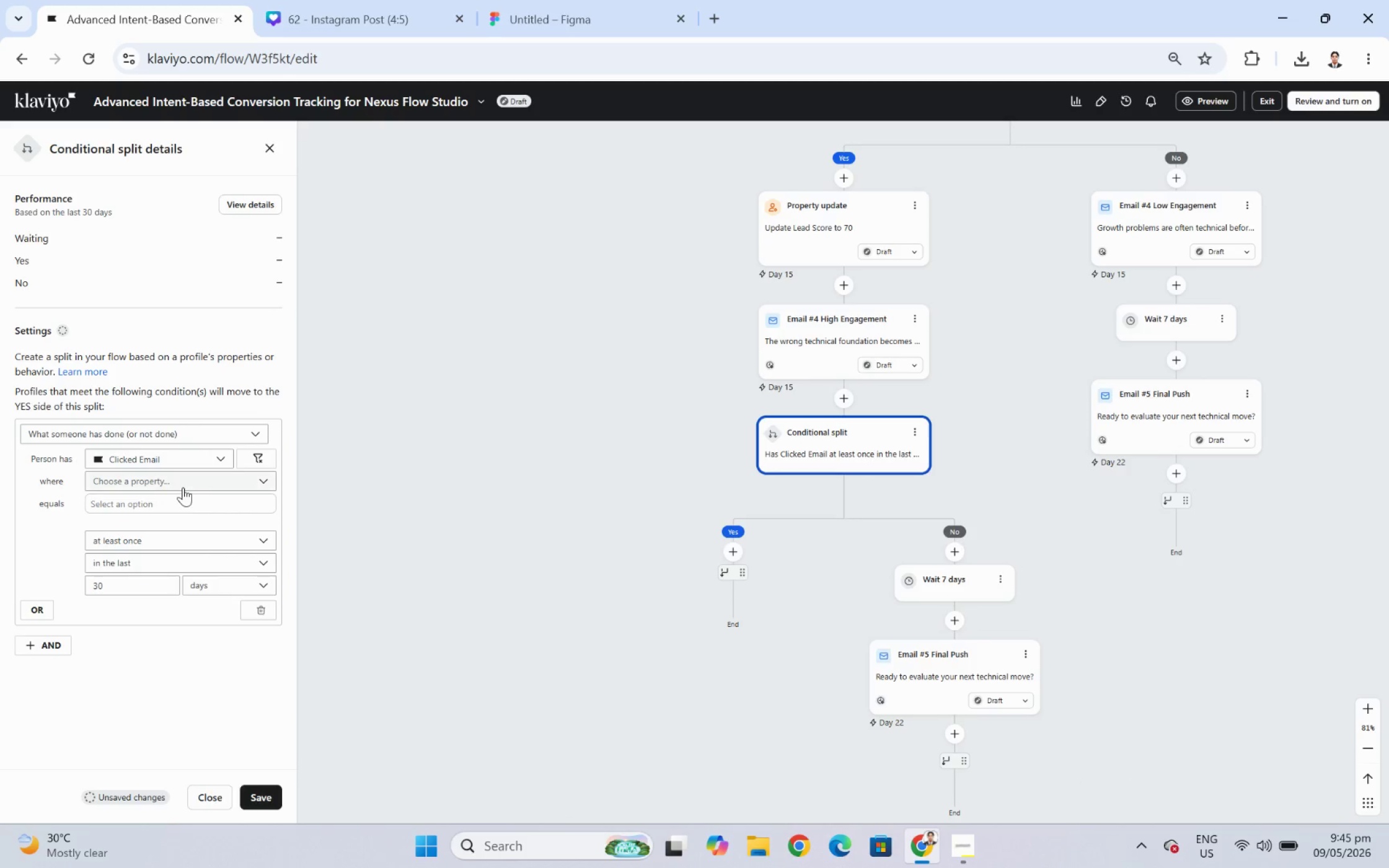 
left_click([184, 484])
 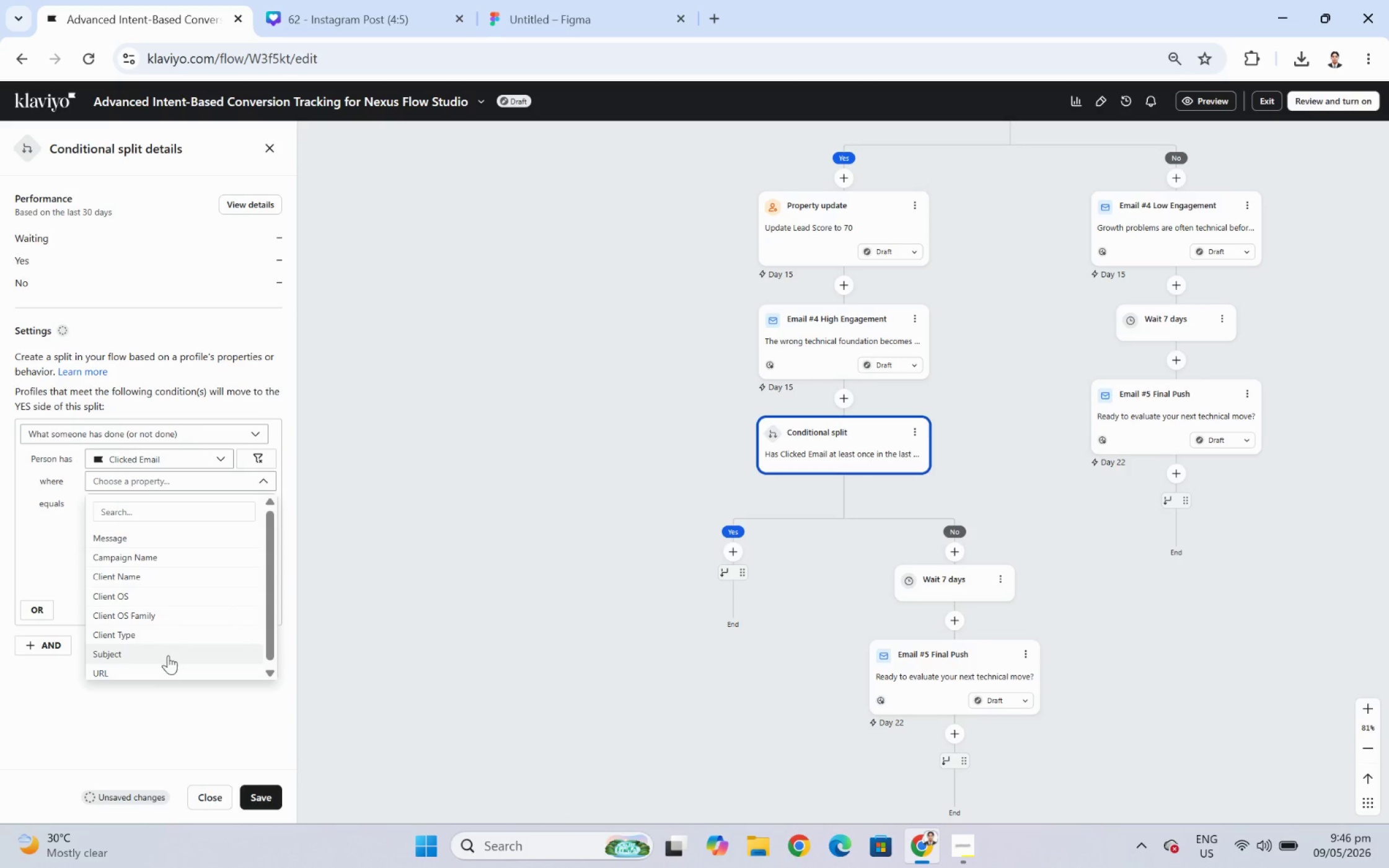 
left_click([167, 664])
 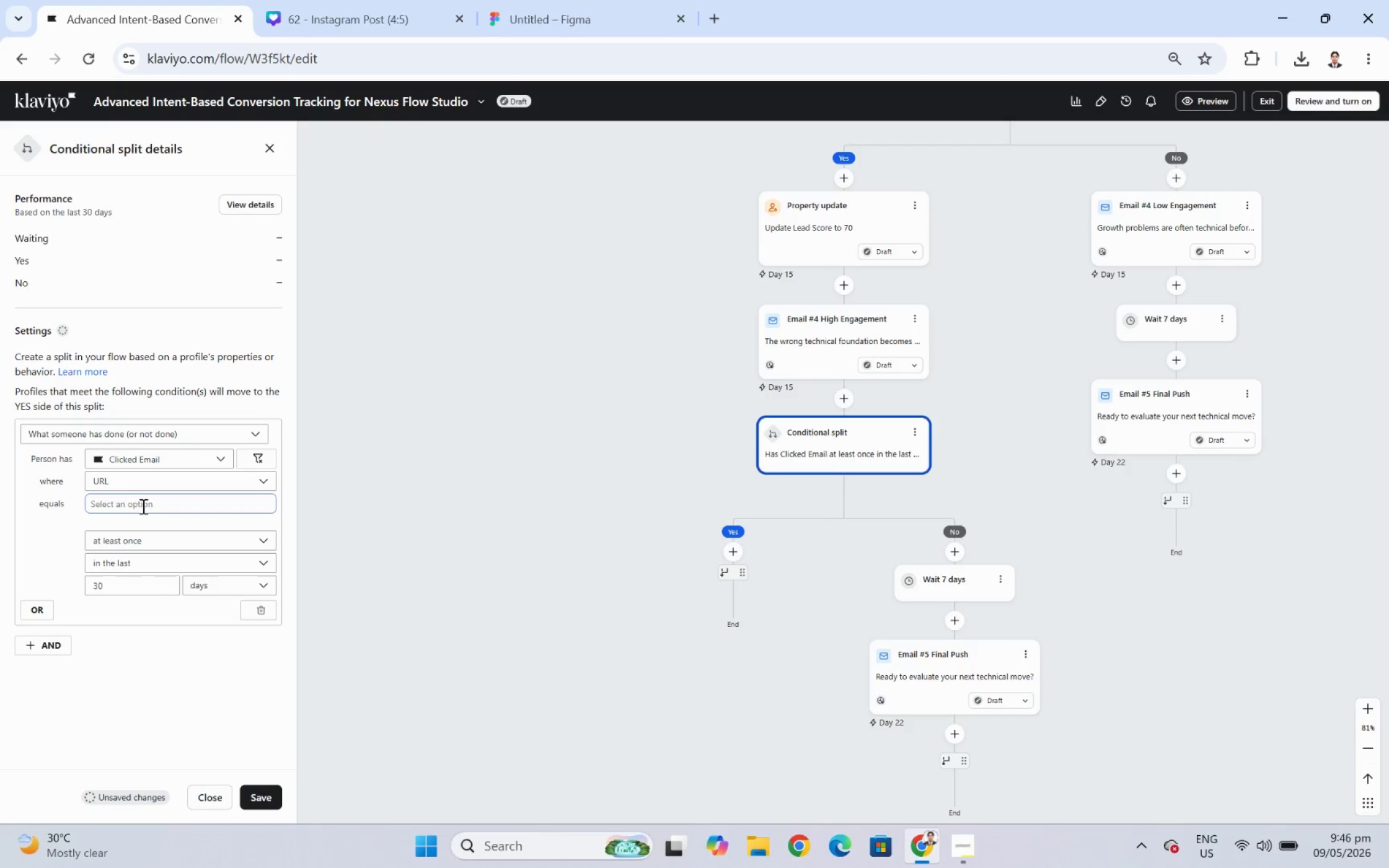 
left_click([142, 506])
 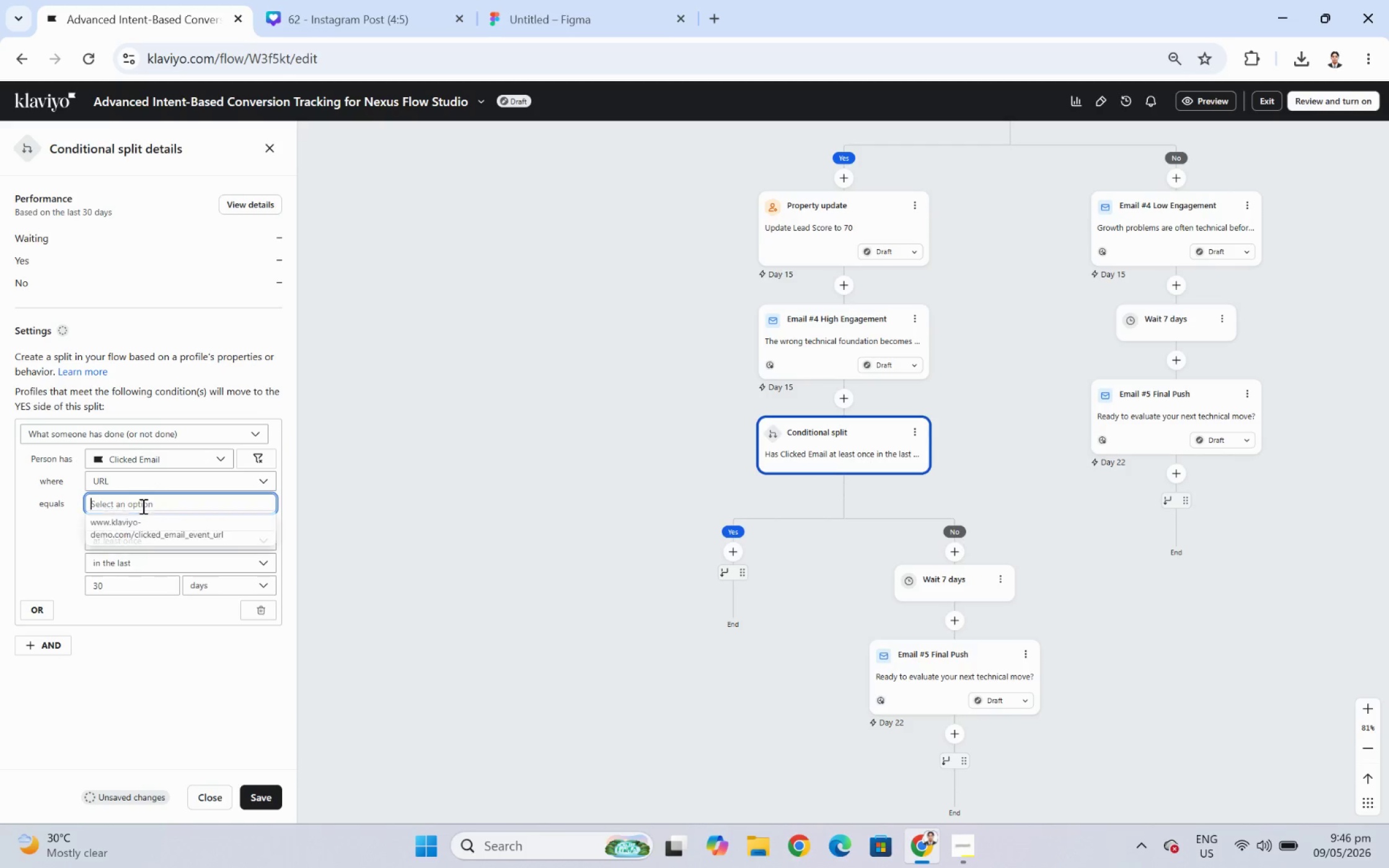 
key(Control+V)
 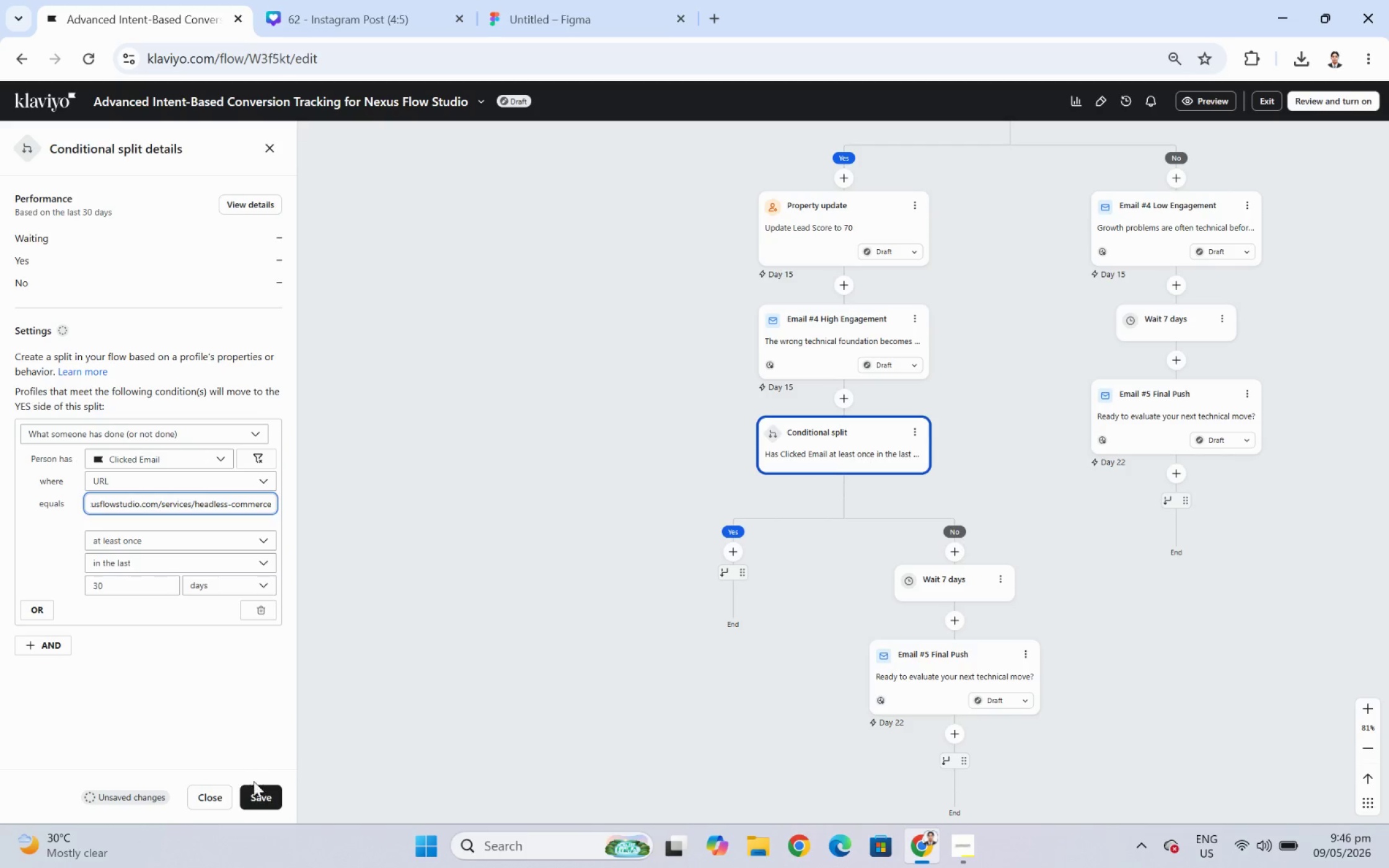 
left_click([261, 792])
 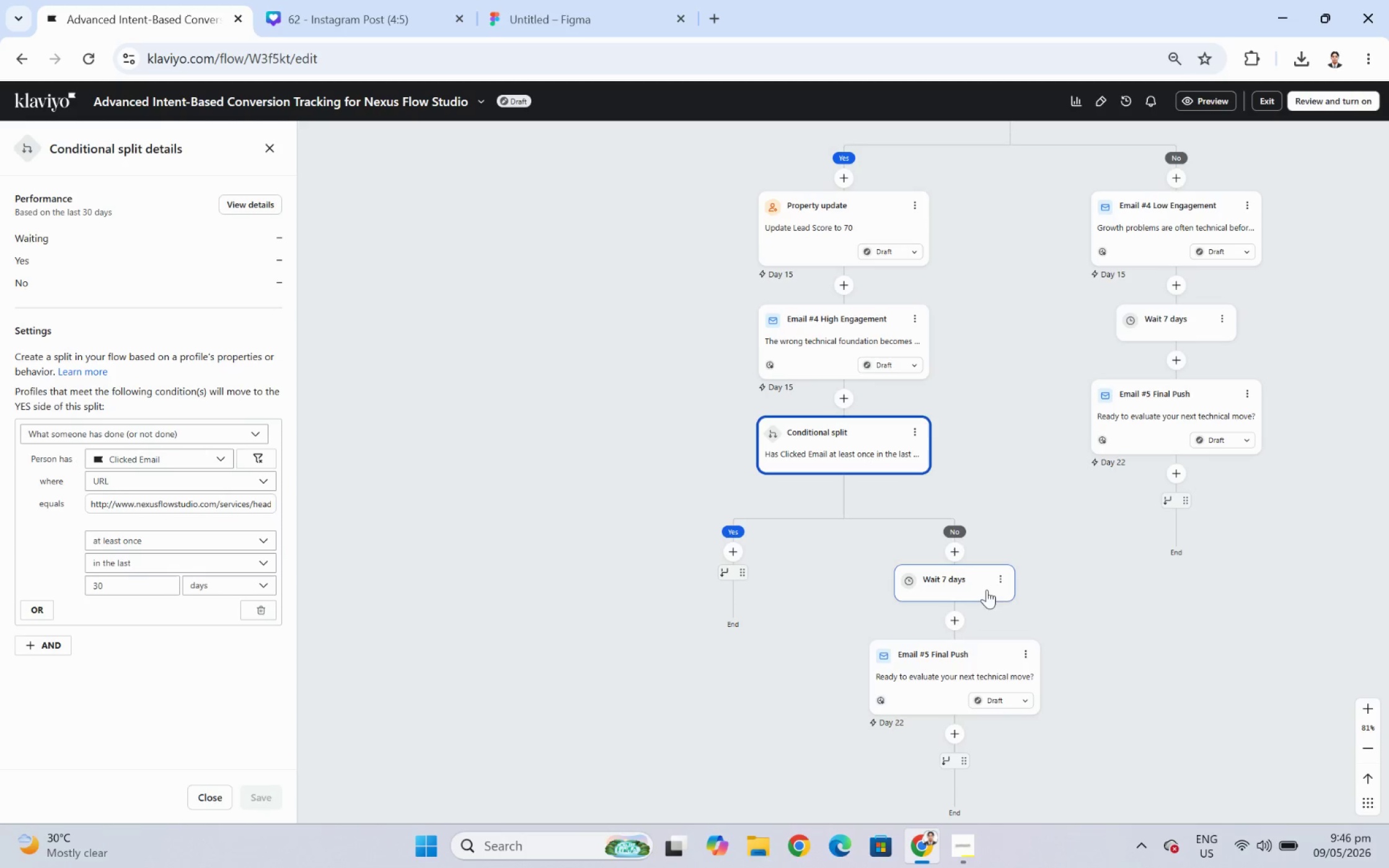 
wait(6.88)
 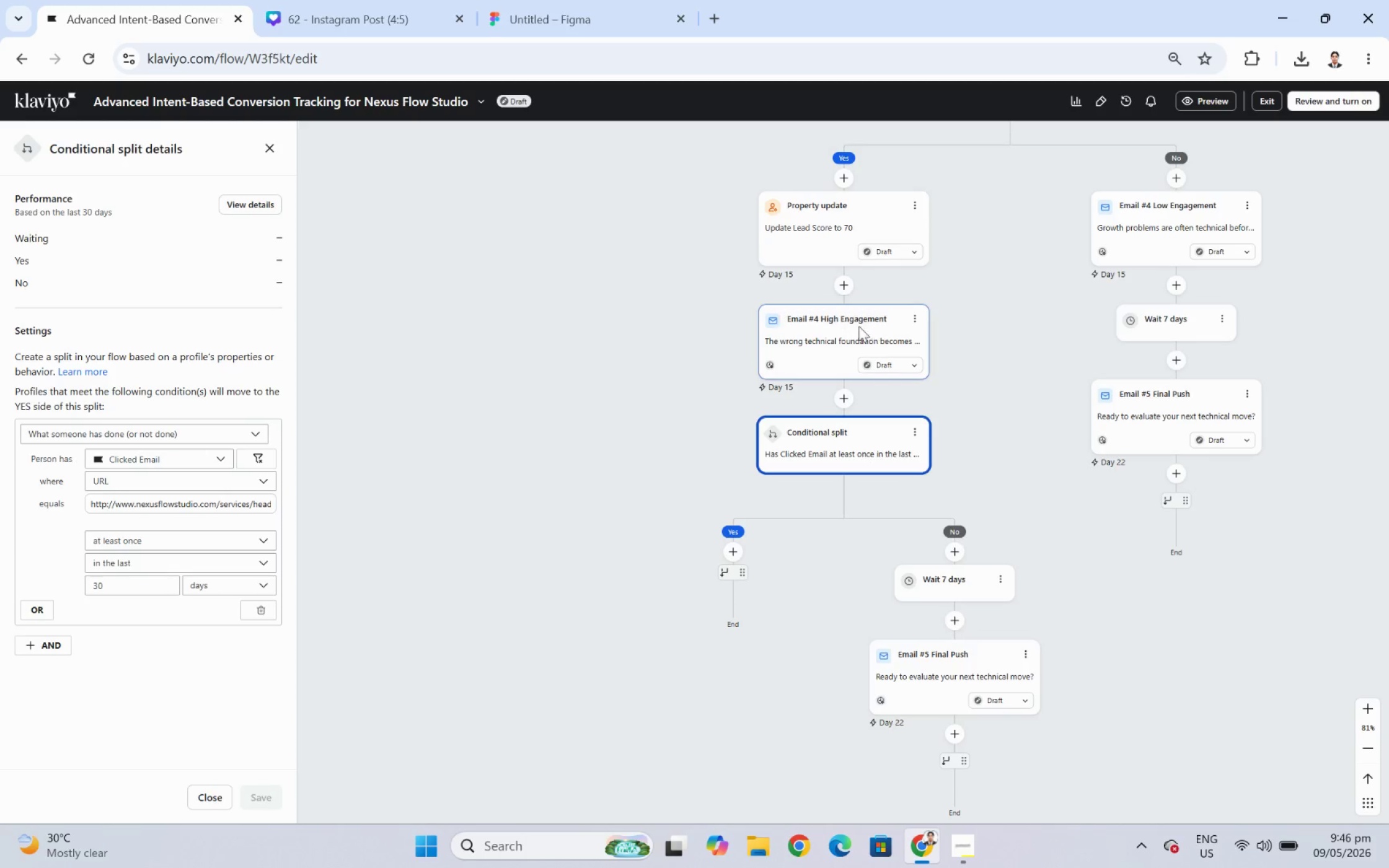 
left_click_drag(start_coordinate=[961, 582], to_coordinate=[849, 403])
 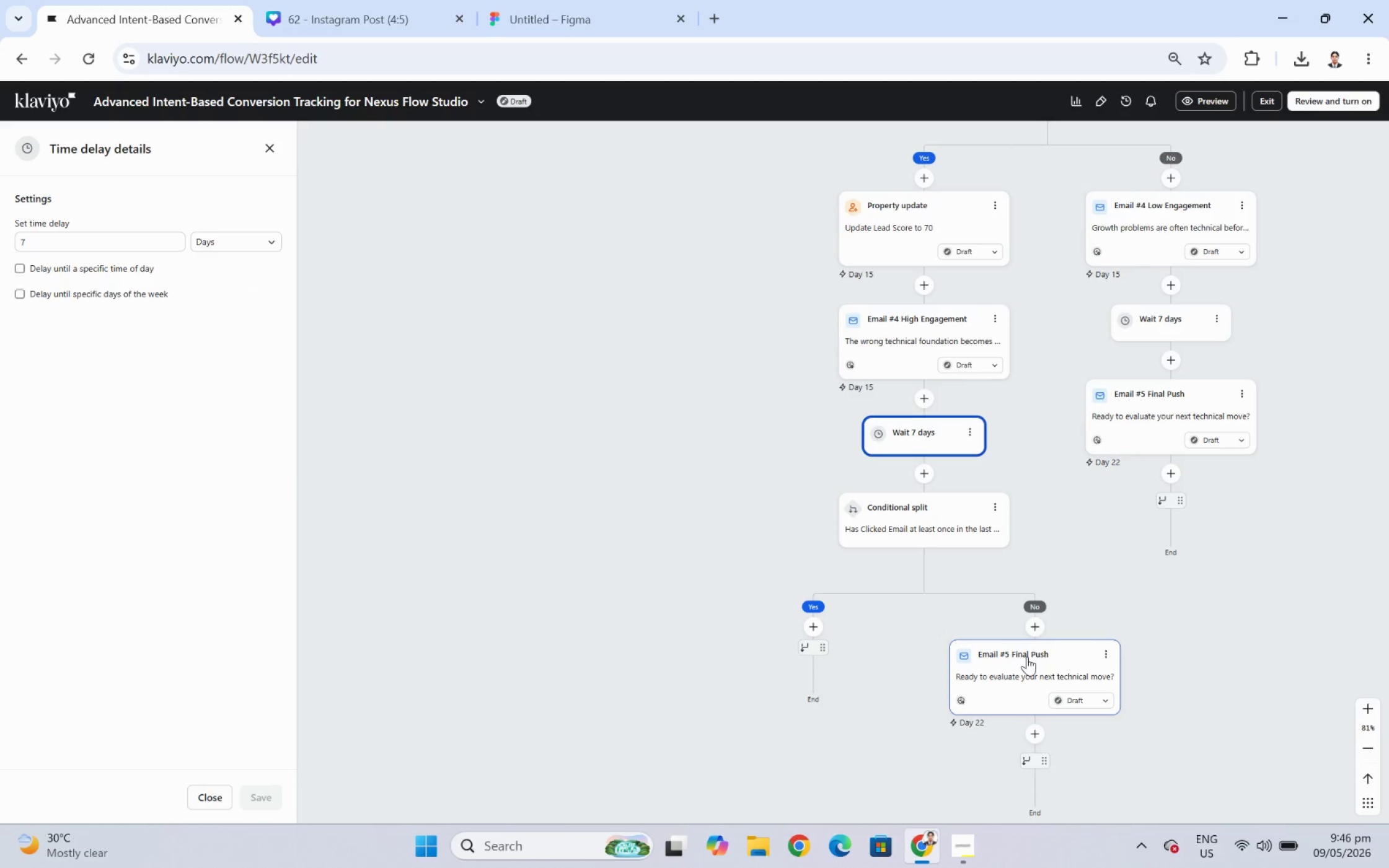 
wait(6.12)
 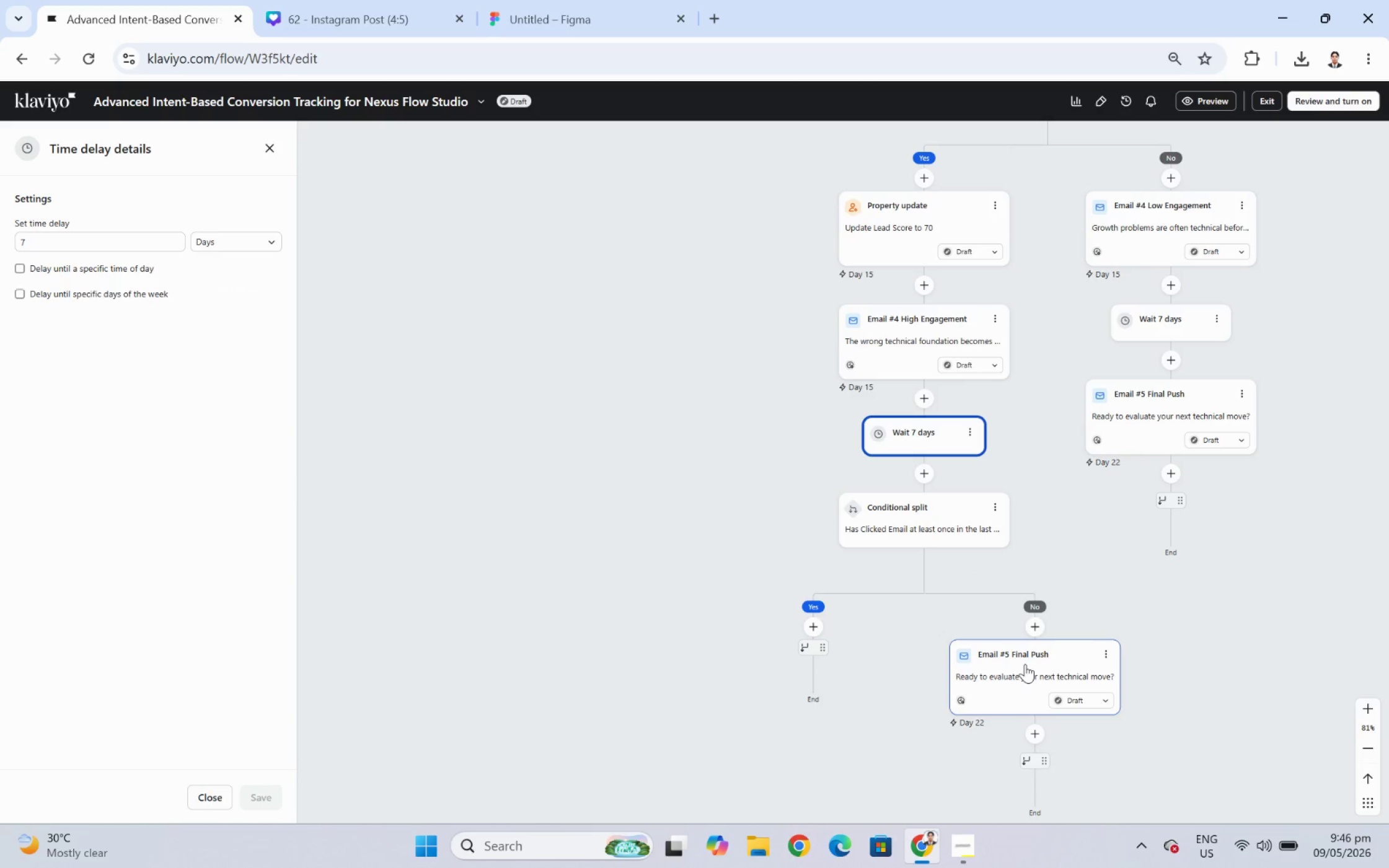 
left_click_drag(start_coordinate=[1029, 660], to_coordinate=[946, 659])
 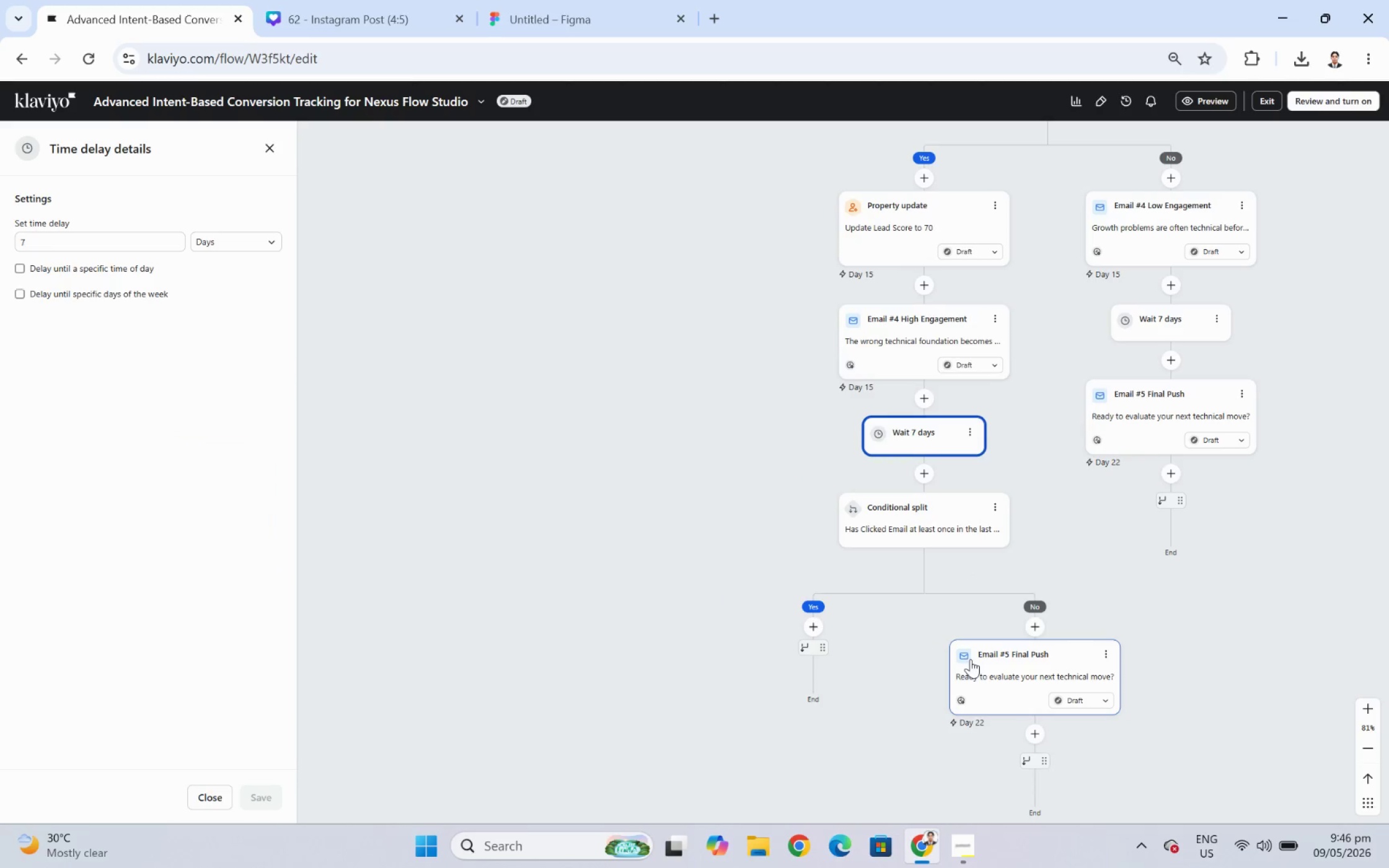 
left_click_drag(start_coordinate=[979, 659], to_coordinate=[826, 657])
 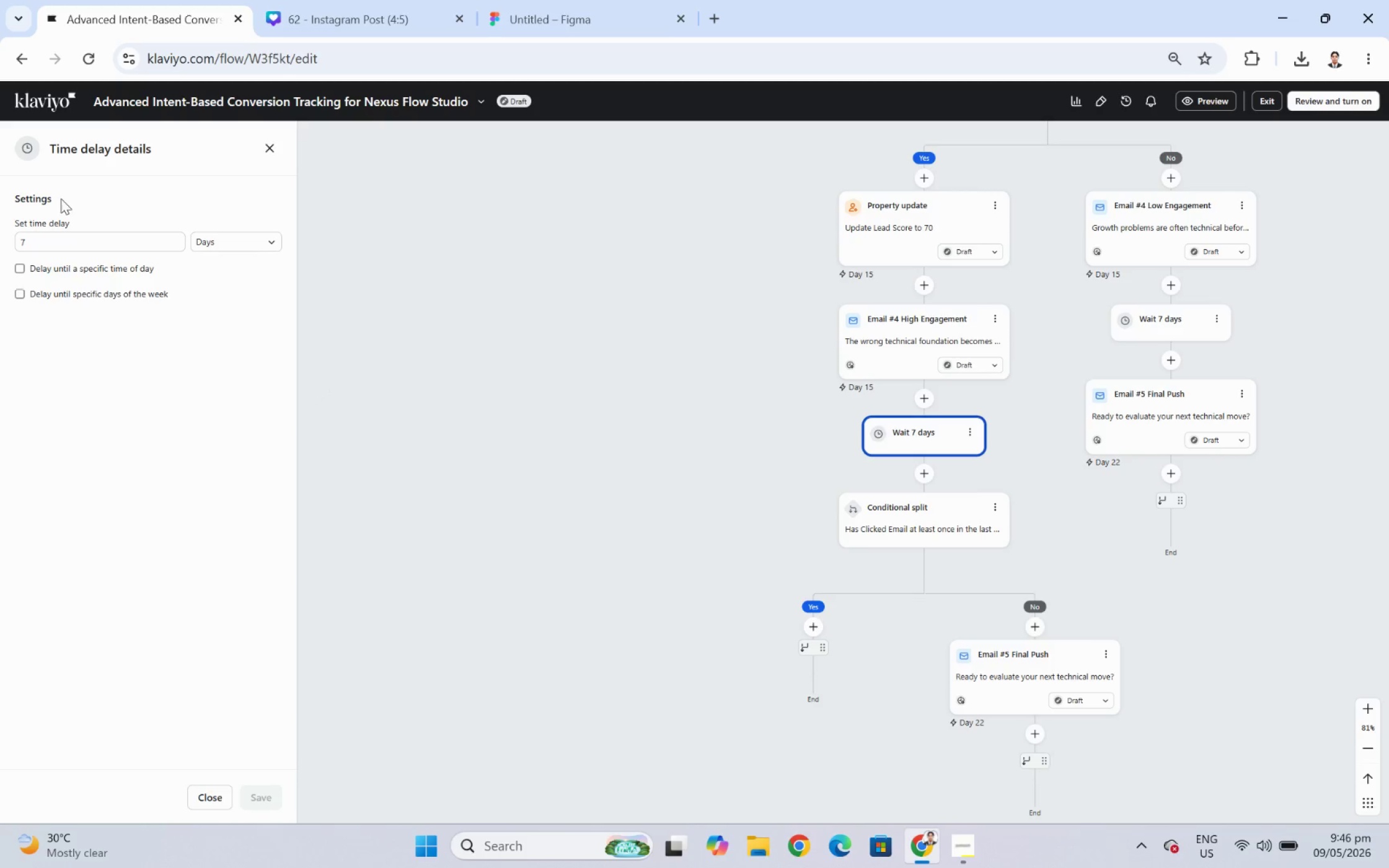 
left_click([270, 148])
 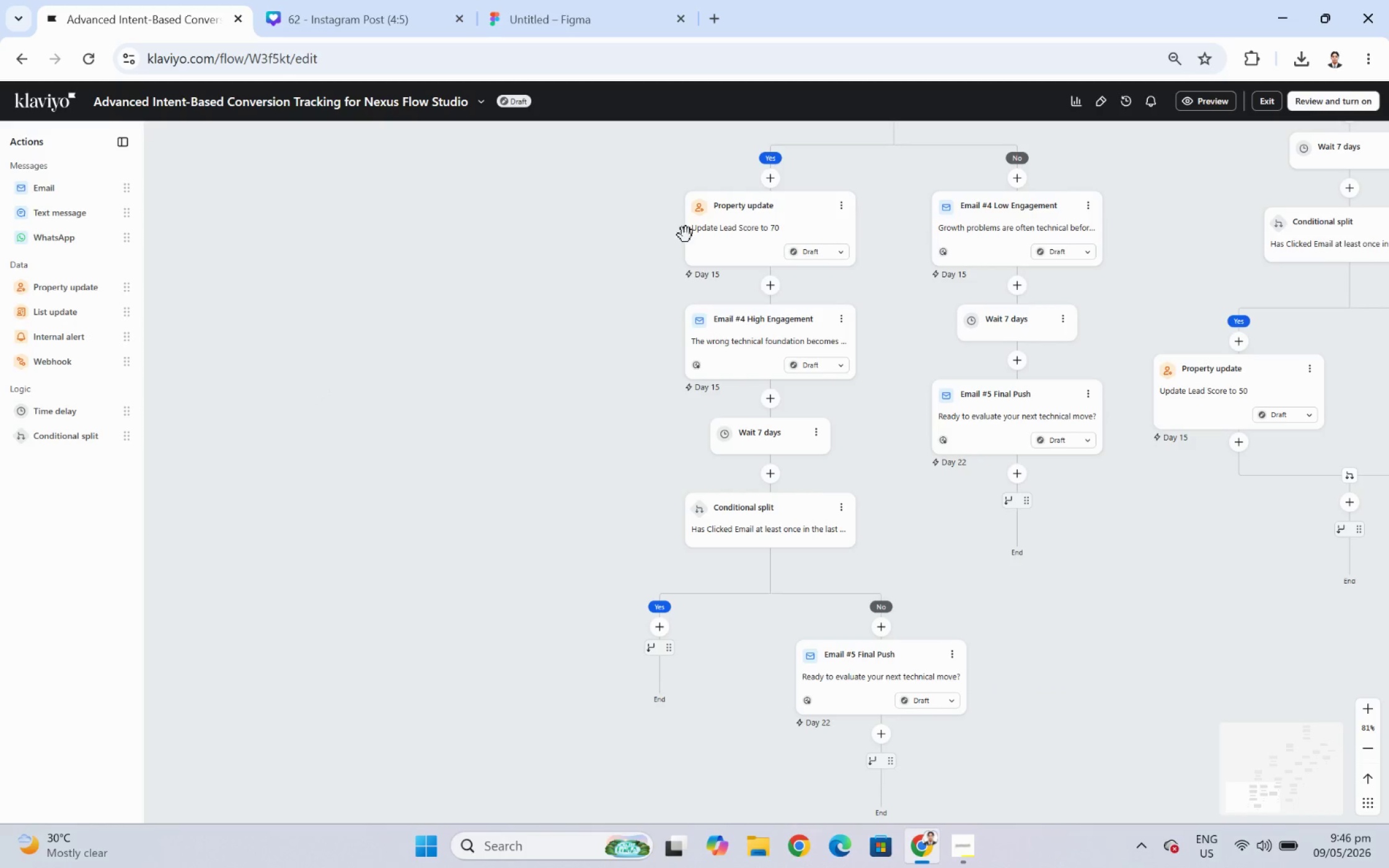 
left_click([843, 203])
 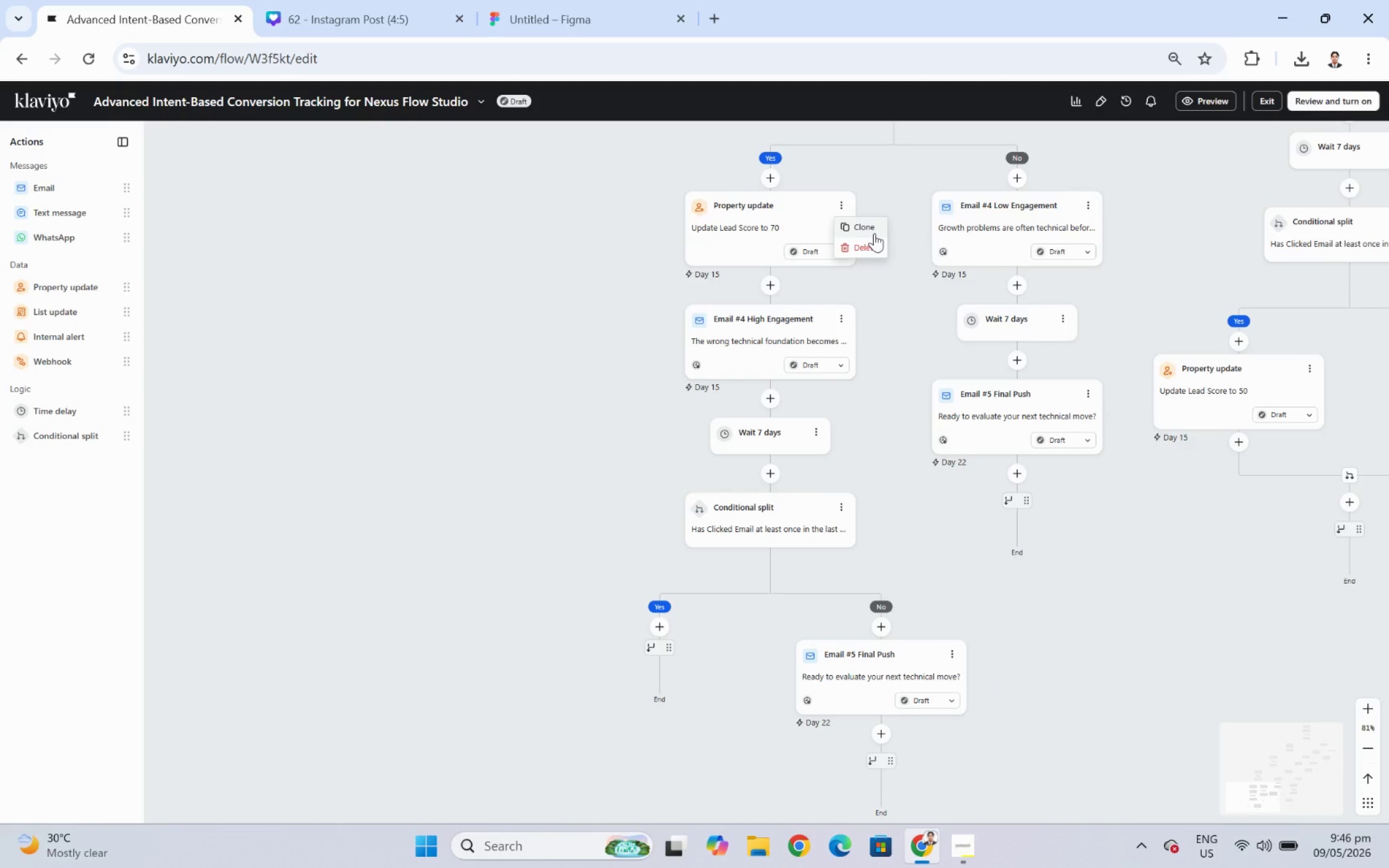 
left_click([872, 227])
 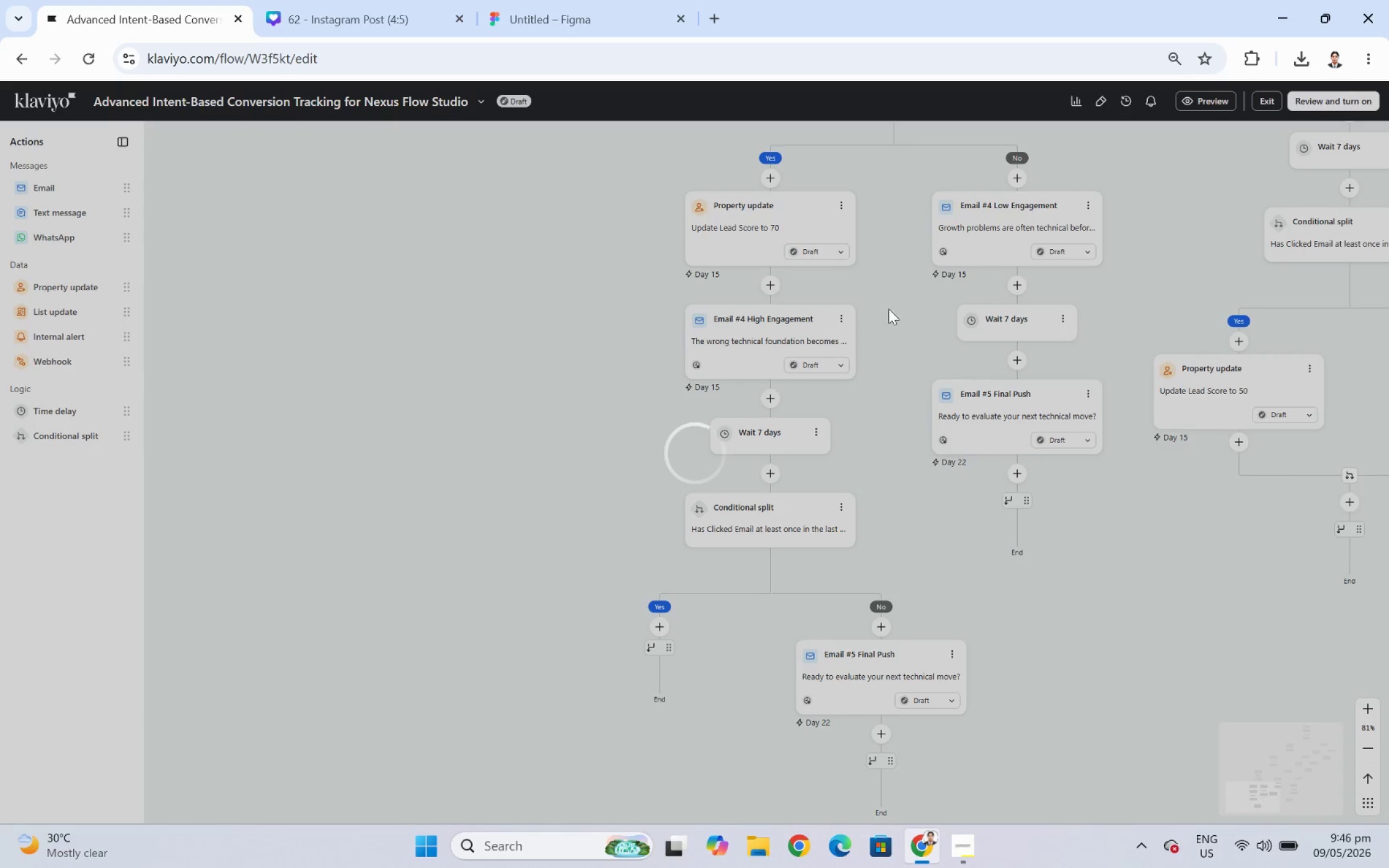 
mouse_move([904, 327])
 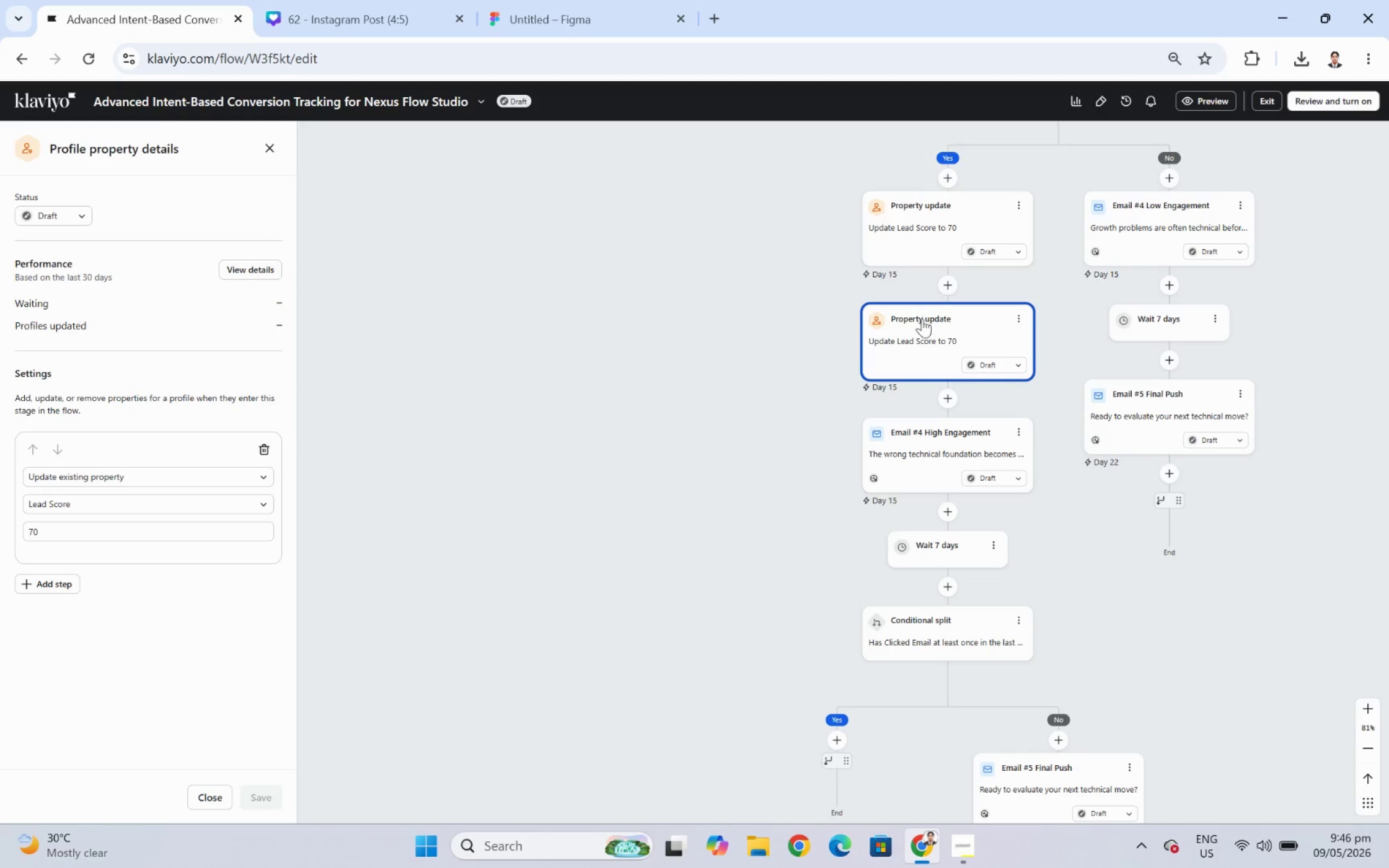 
left_click_drag(start_coordinate=[922, 313], to_coordinate=[831, 730])
 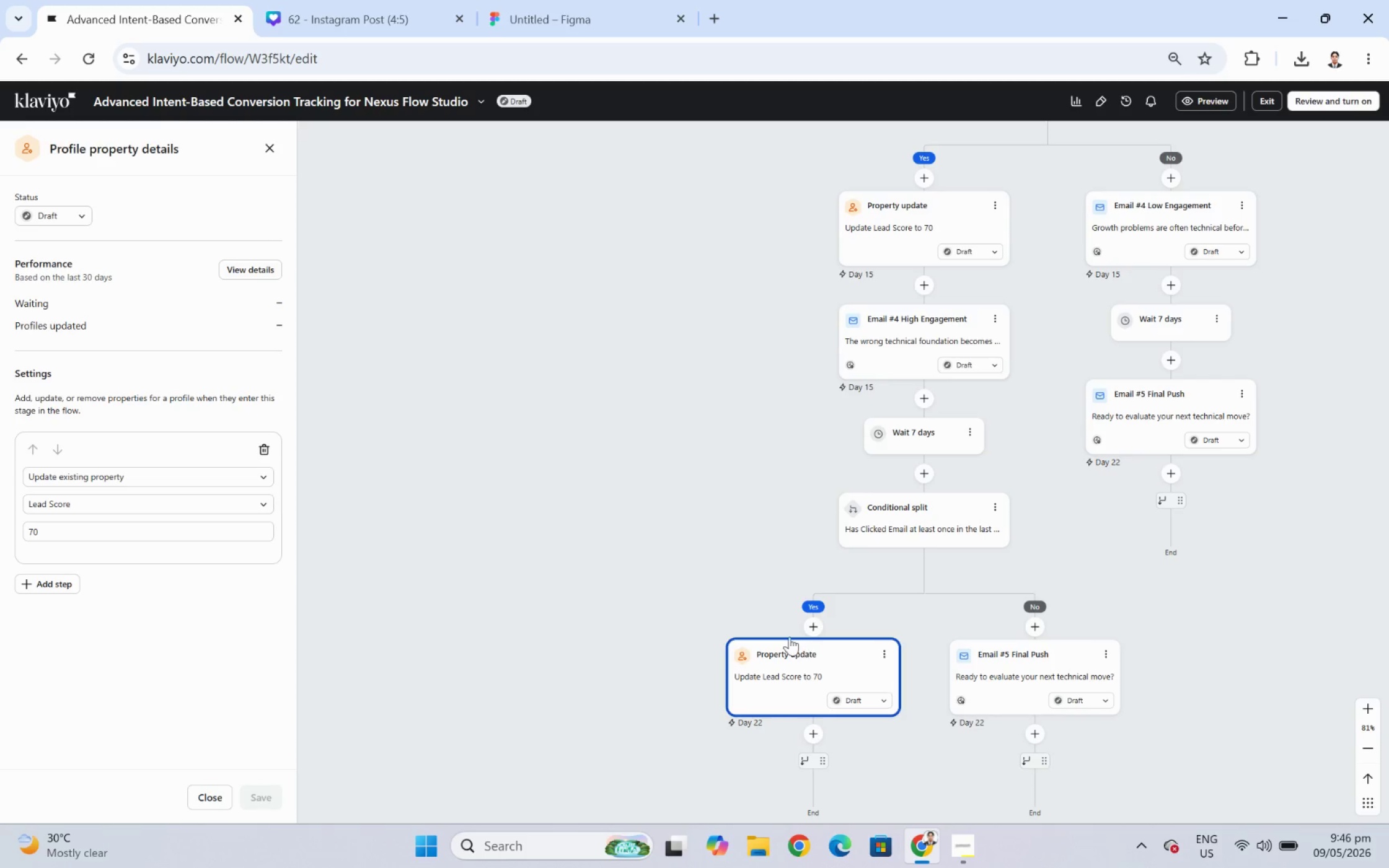 
scroll: coordinate [698, 556], scroll_direction: down, amount: 3.0
 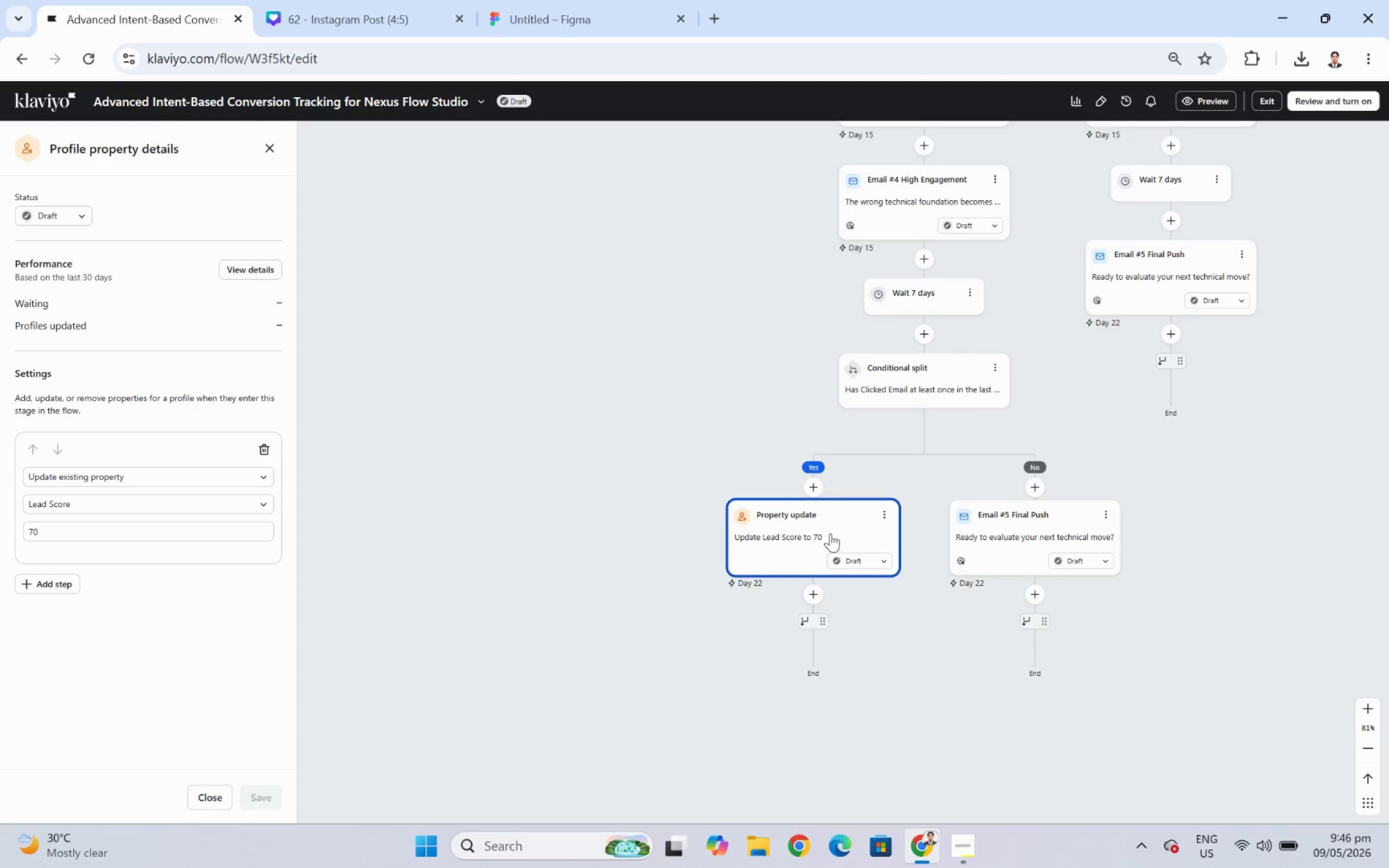 
left_click([824, 541])
 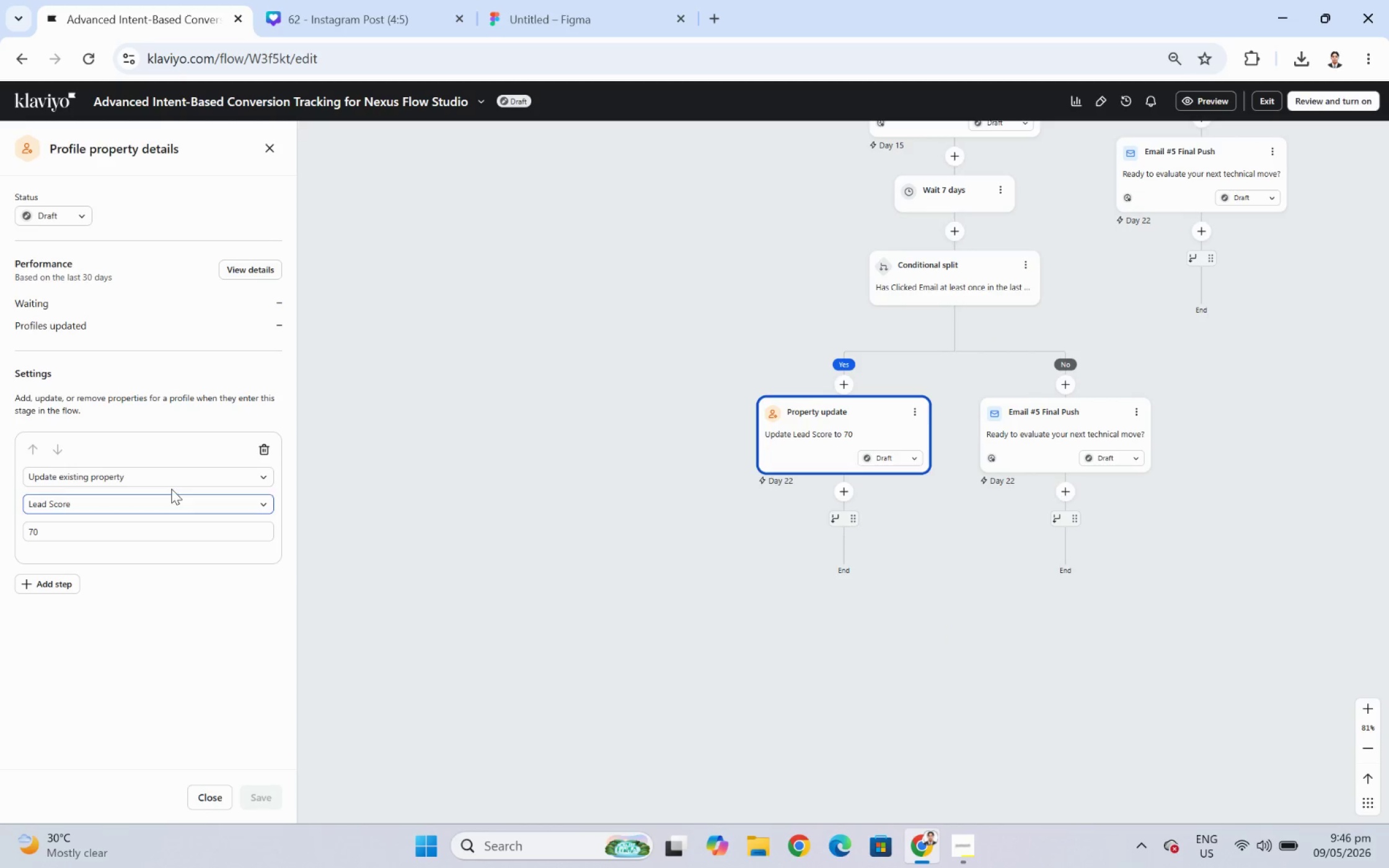 
left_click([174, 473])
 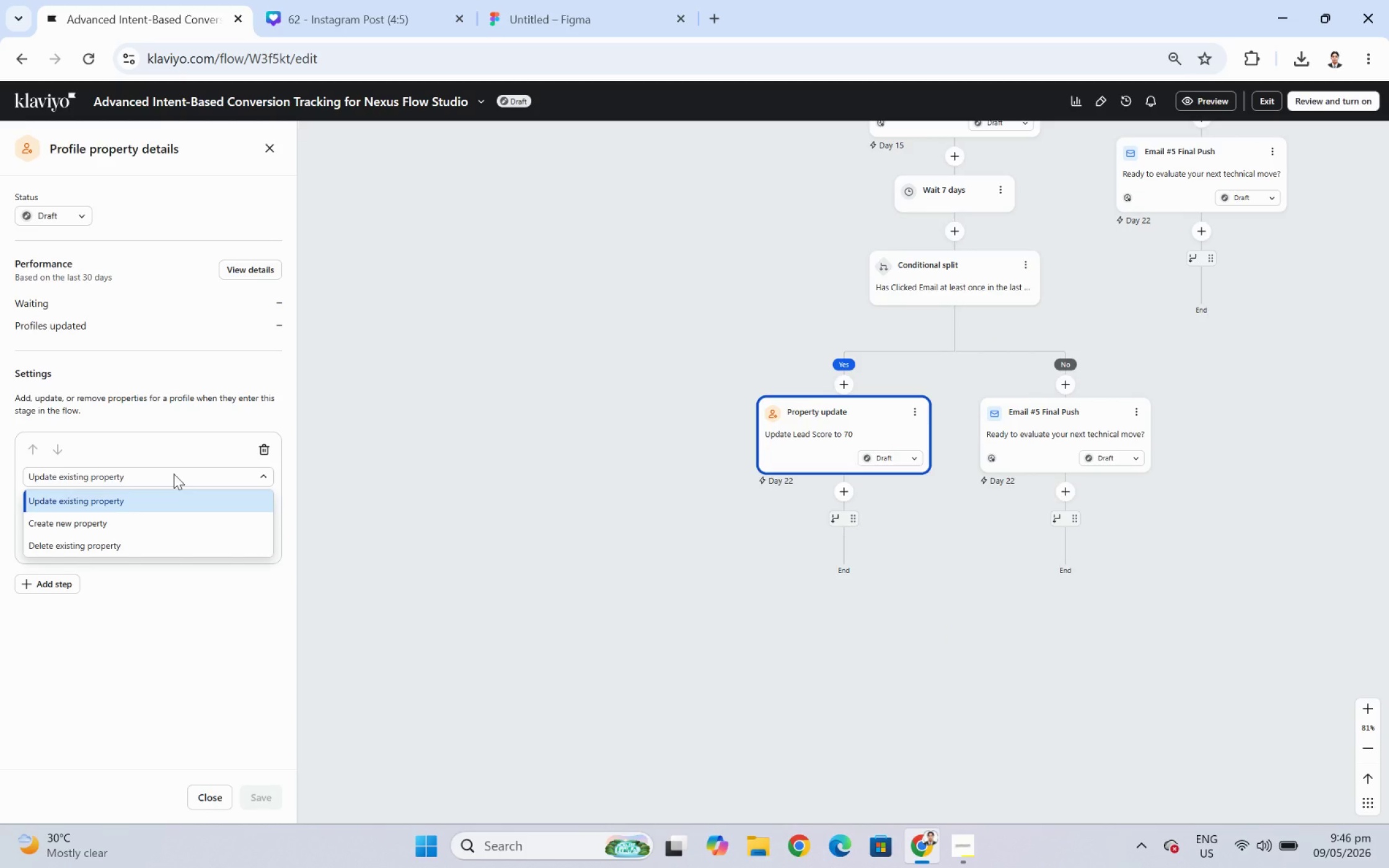 
left_click([174, 473])
 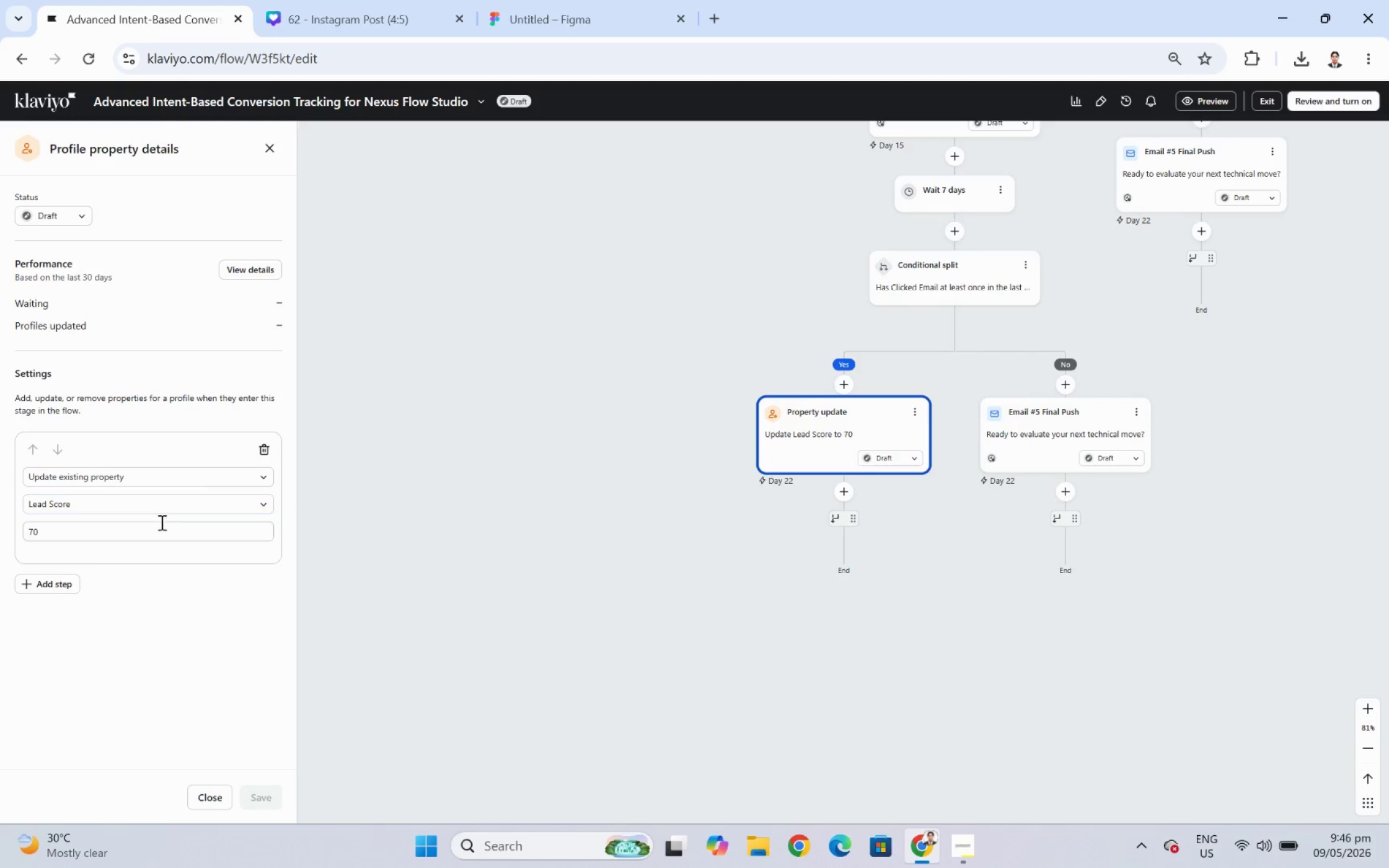 
double_click([162, 527])
 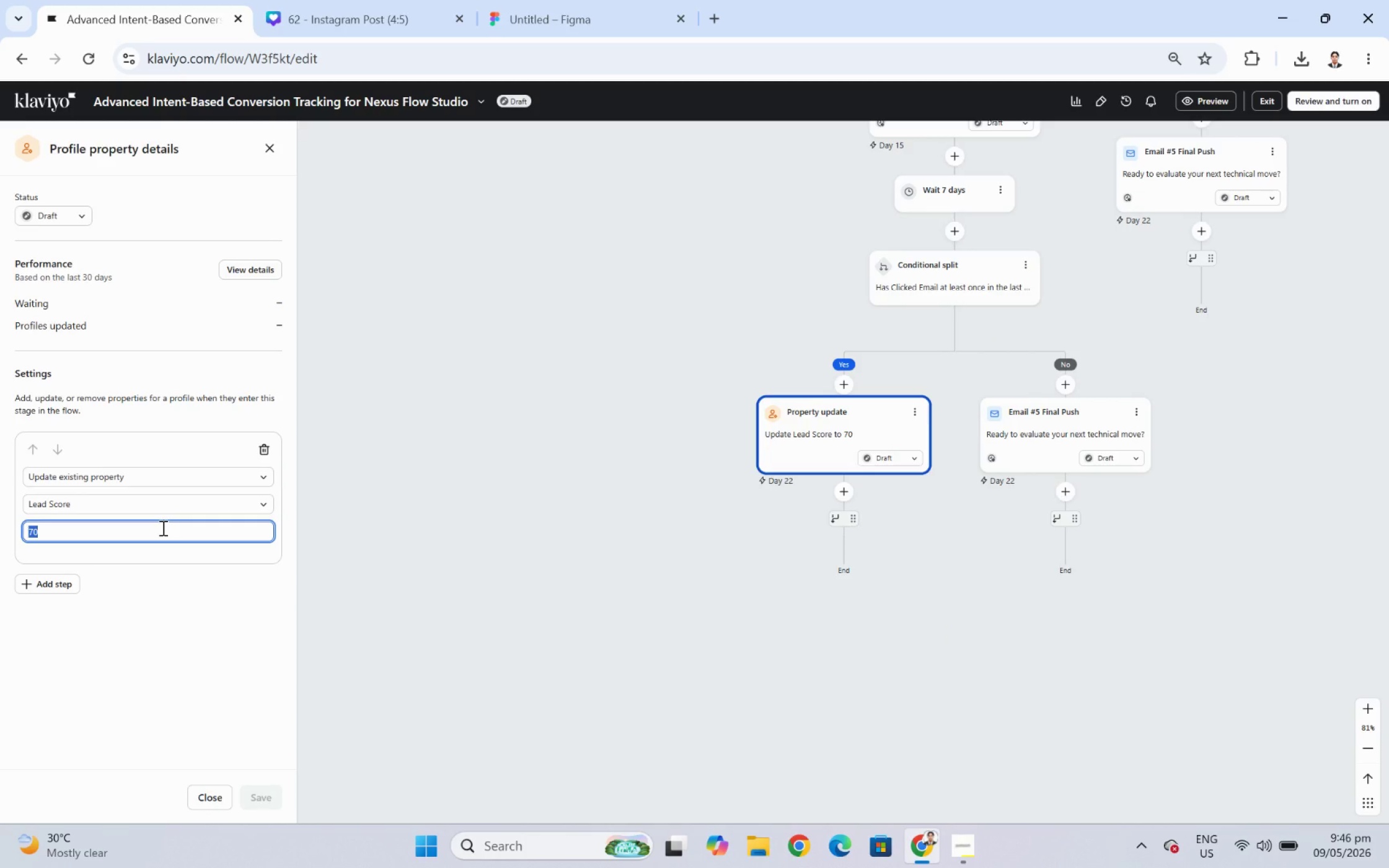 
key(Numpad9)
 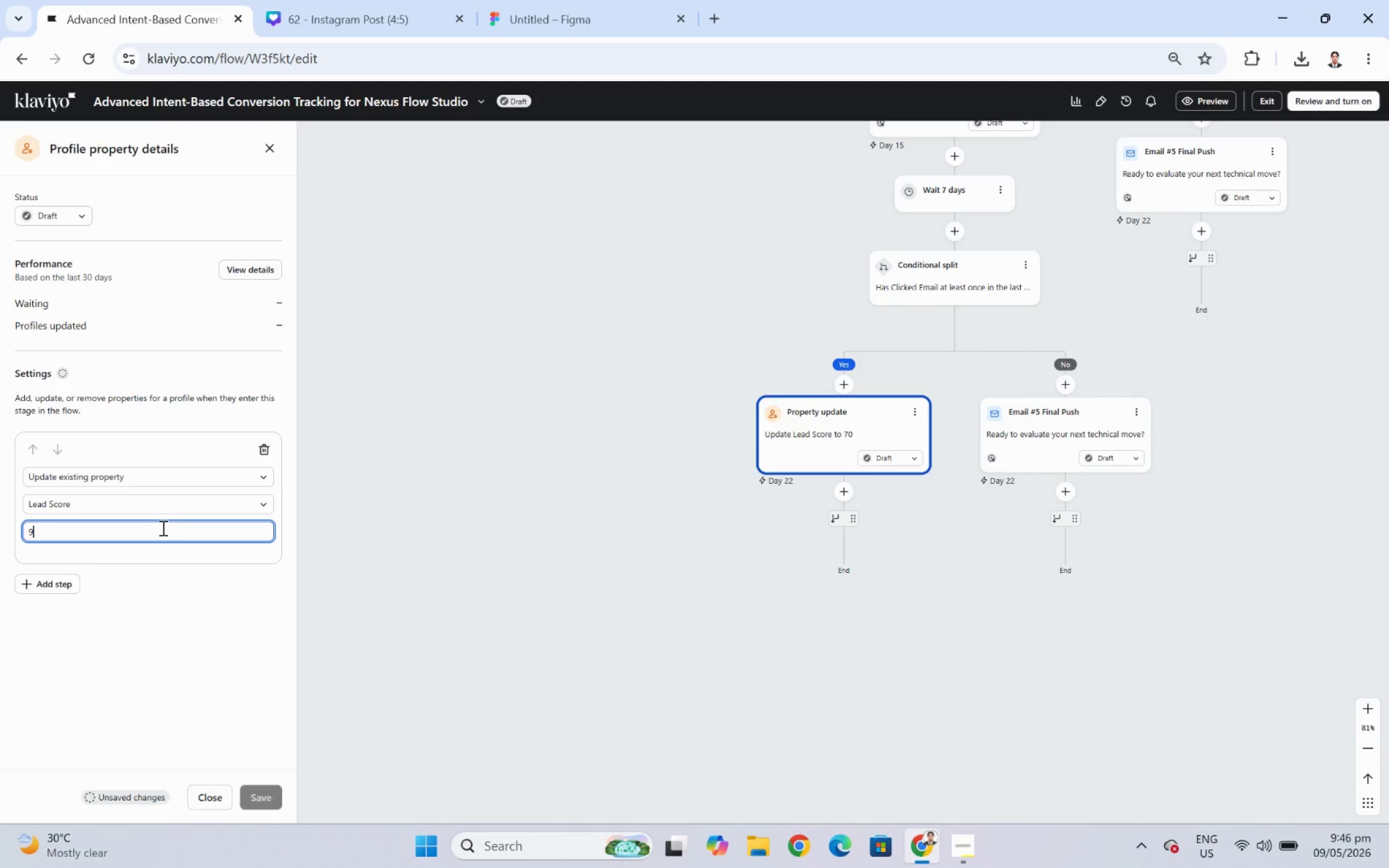 
key(Numpad0)
 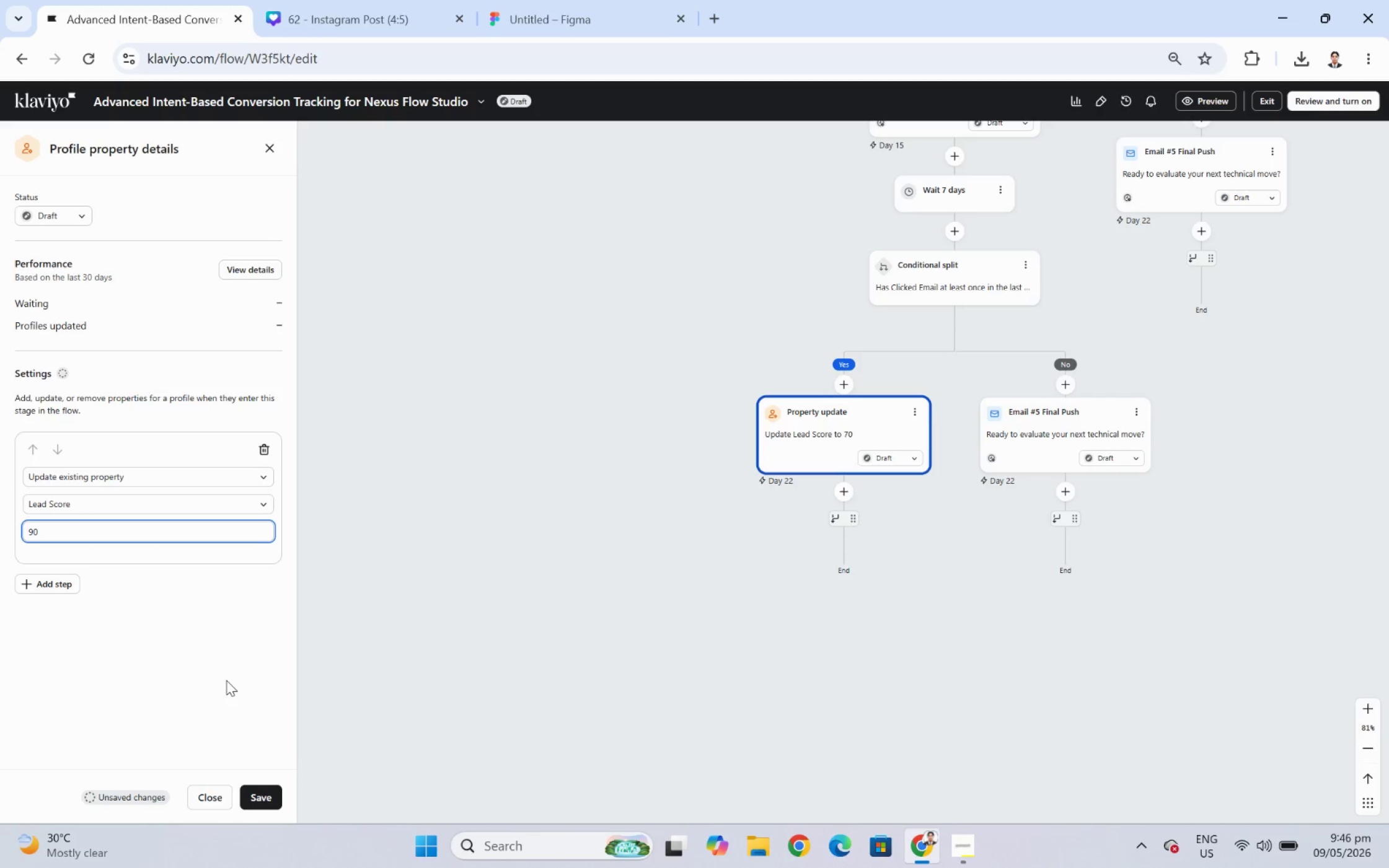 
wait(12.08)
 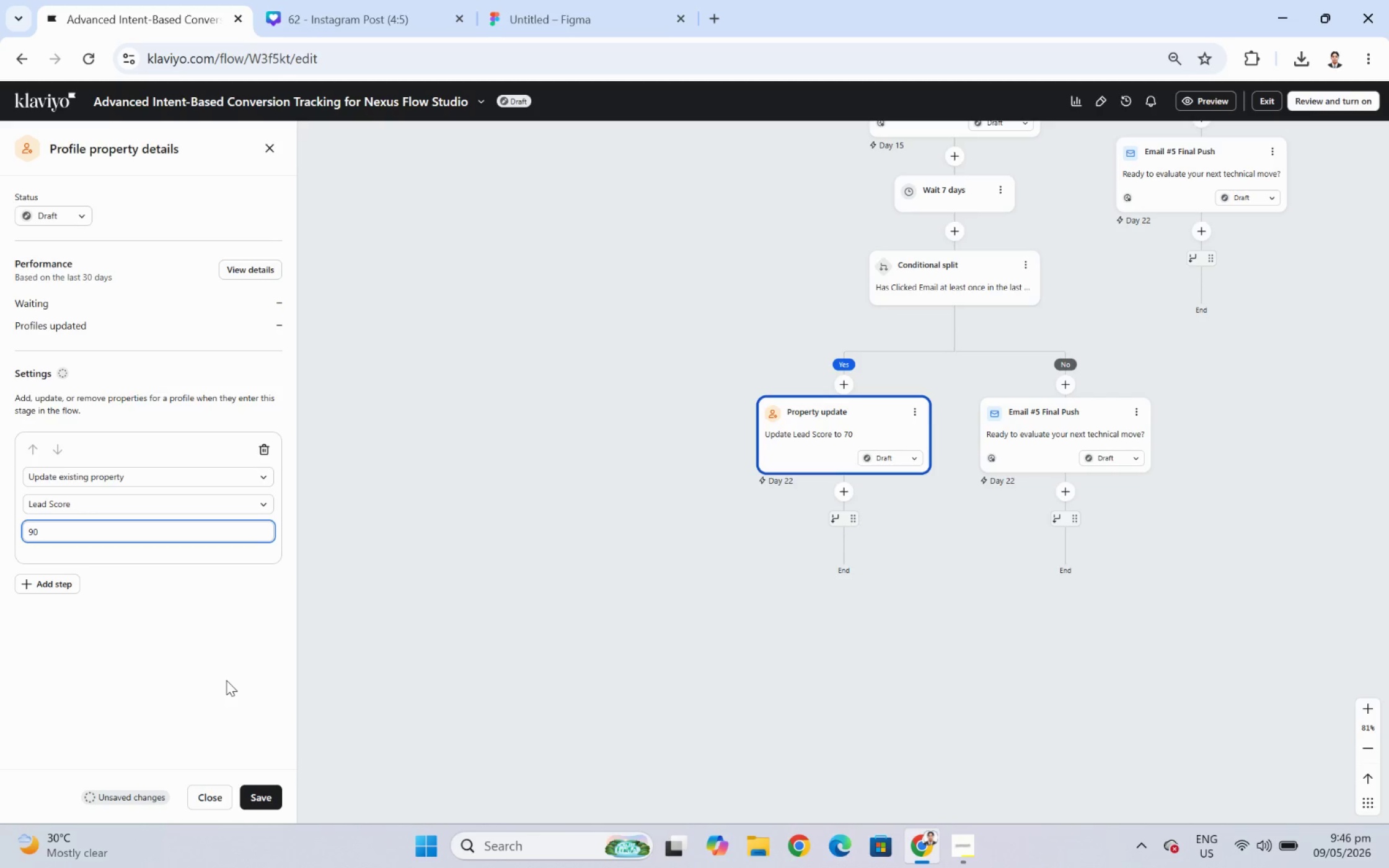 
left_click([269, 786])
 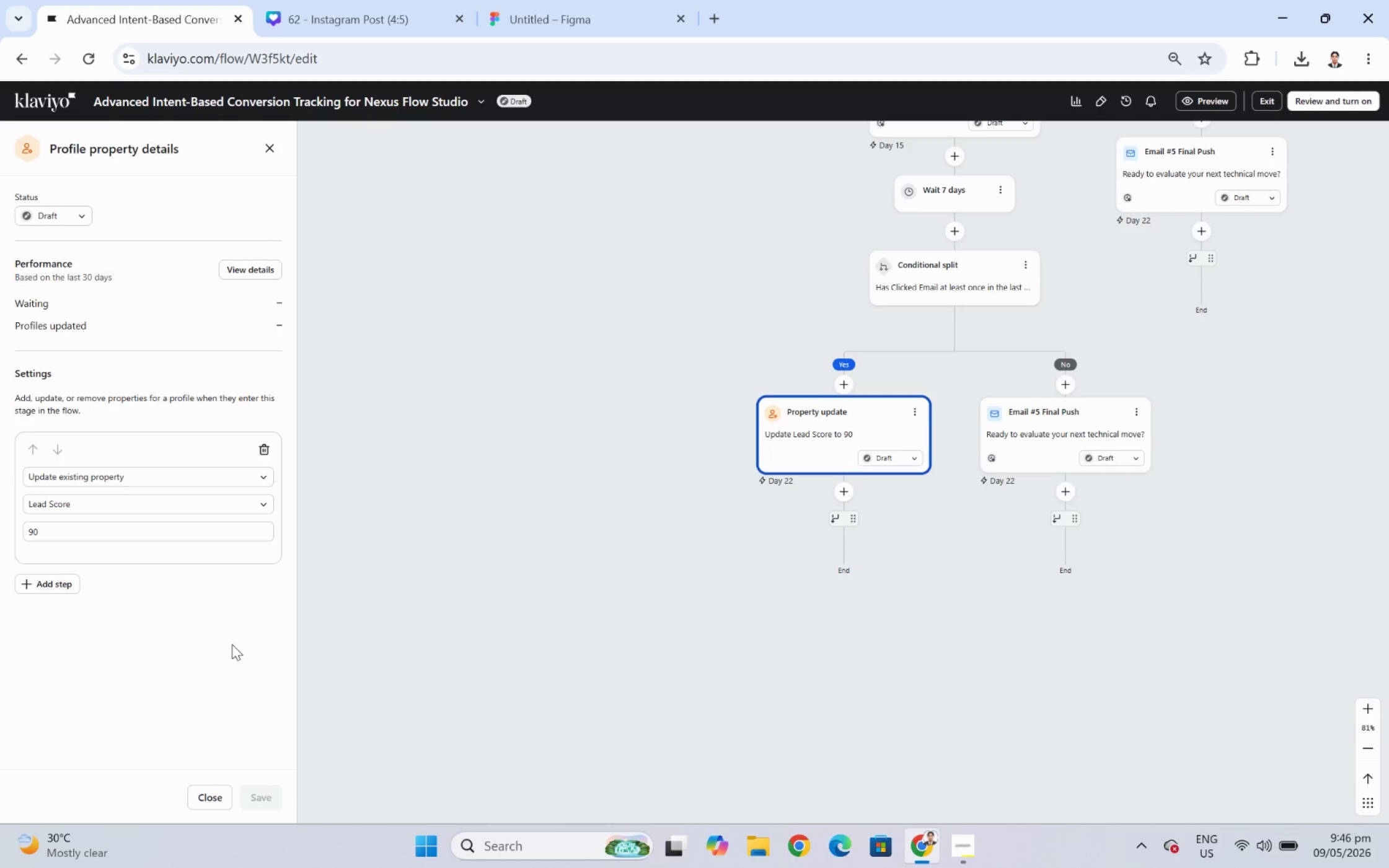 
wait(5.59)
 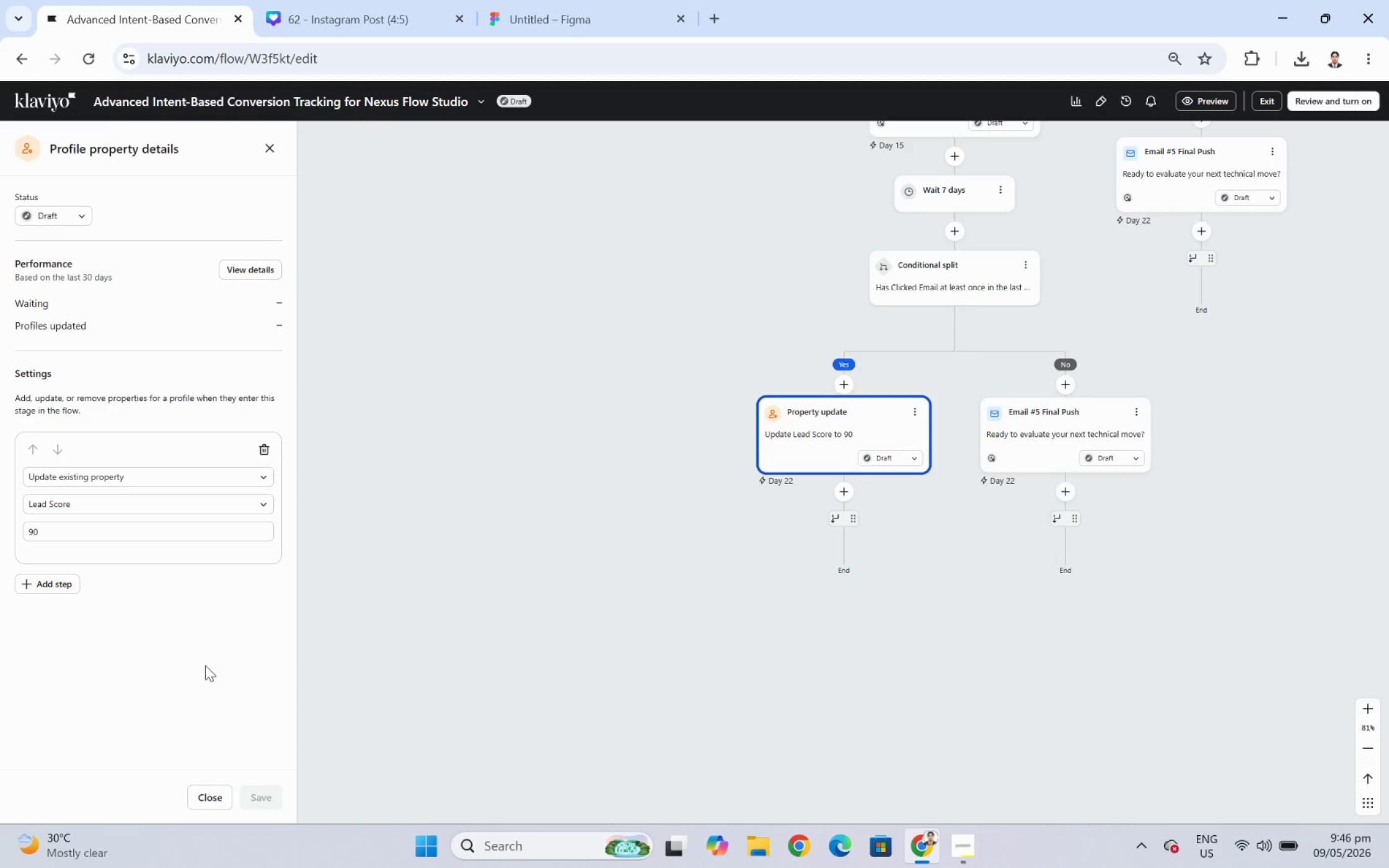 
left_click_drag(start_coordinate=[1247, 468], to_coordinate=[1069, 773])
 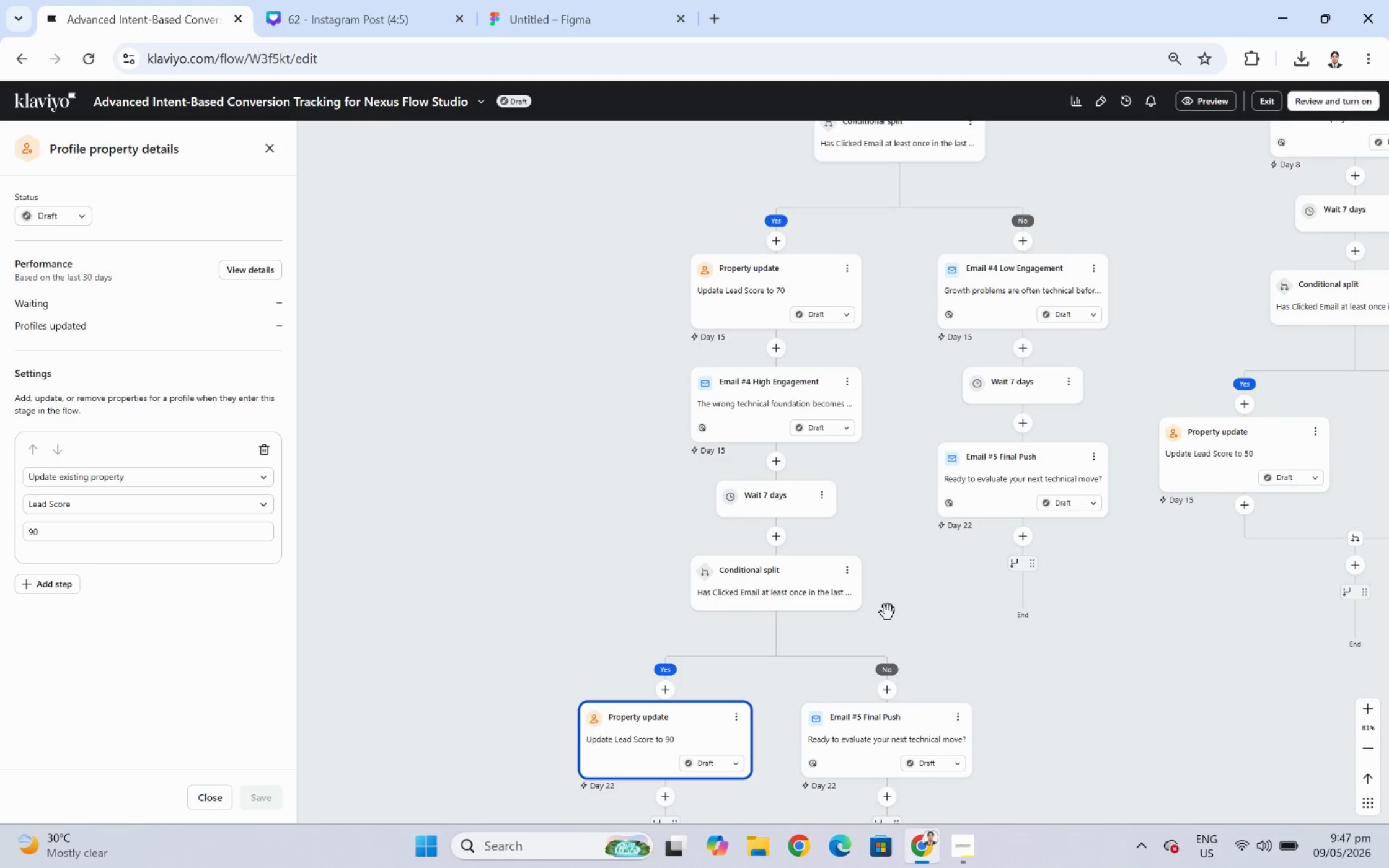 
left_click_drag(start_coordinate=[885, 555], to_coordinate=[876, 556])
 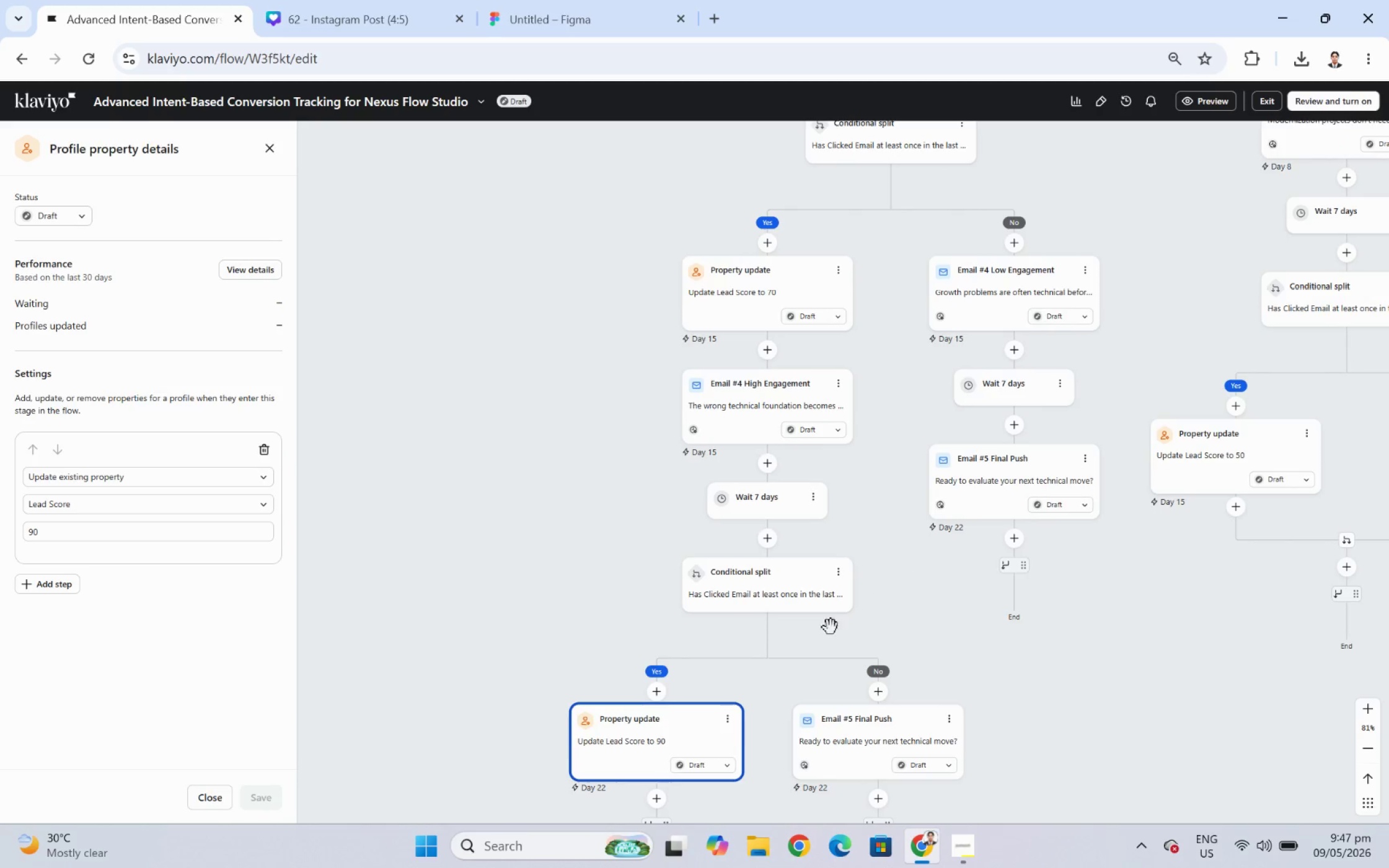 
left_click_drag(start_coordinate=[498, 633], to_coordinate=[648, 457])
 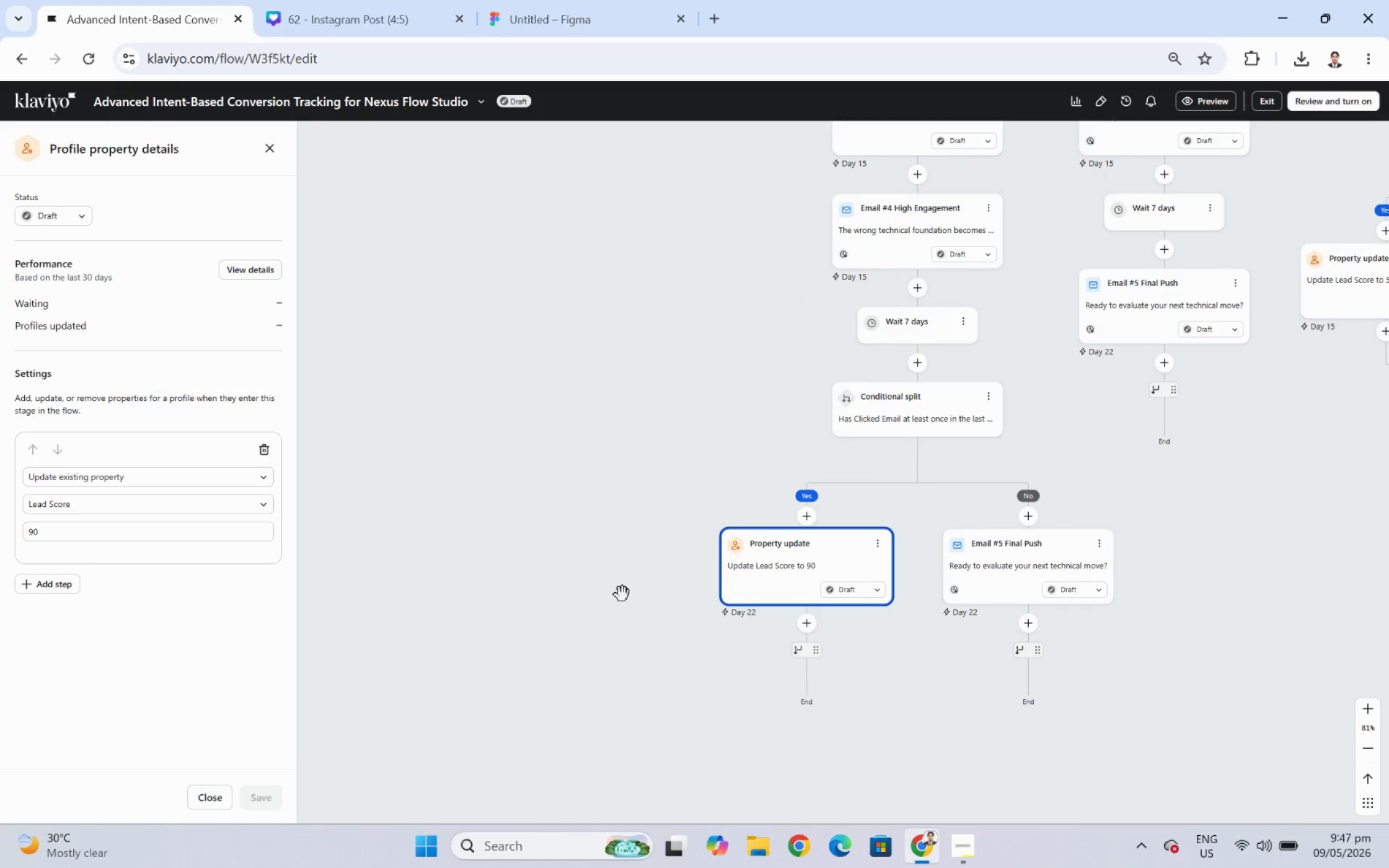 
left_click_drag(start_coordinate=[576, 702], to_coordinate=[653, 597])
 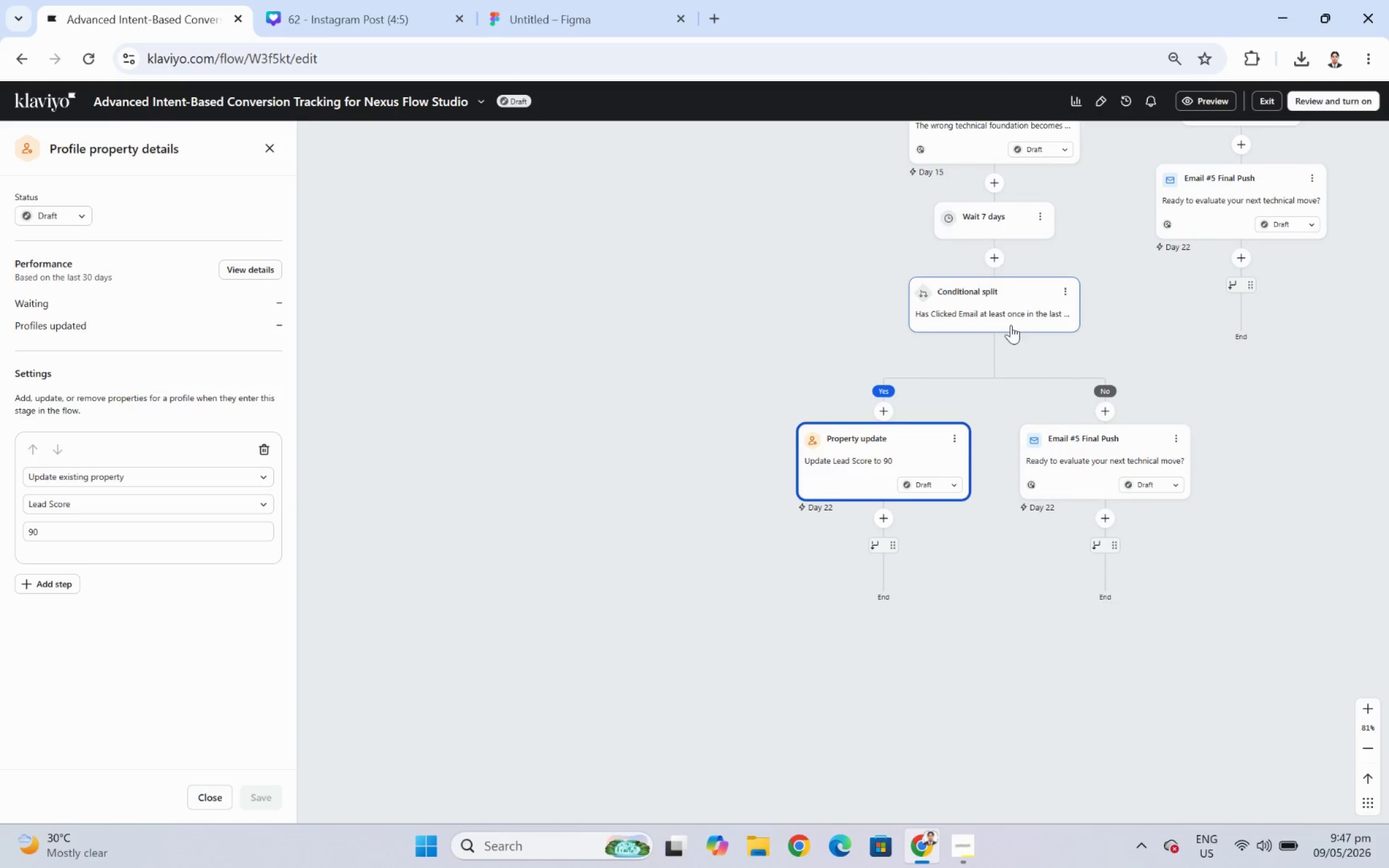 
left_click([1010, 317])
 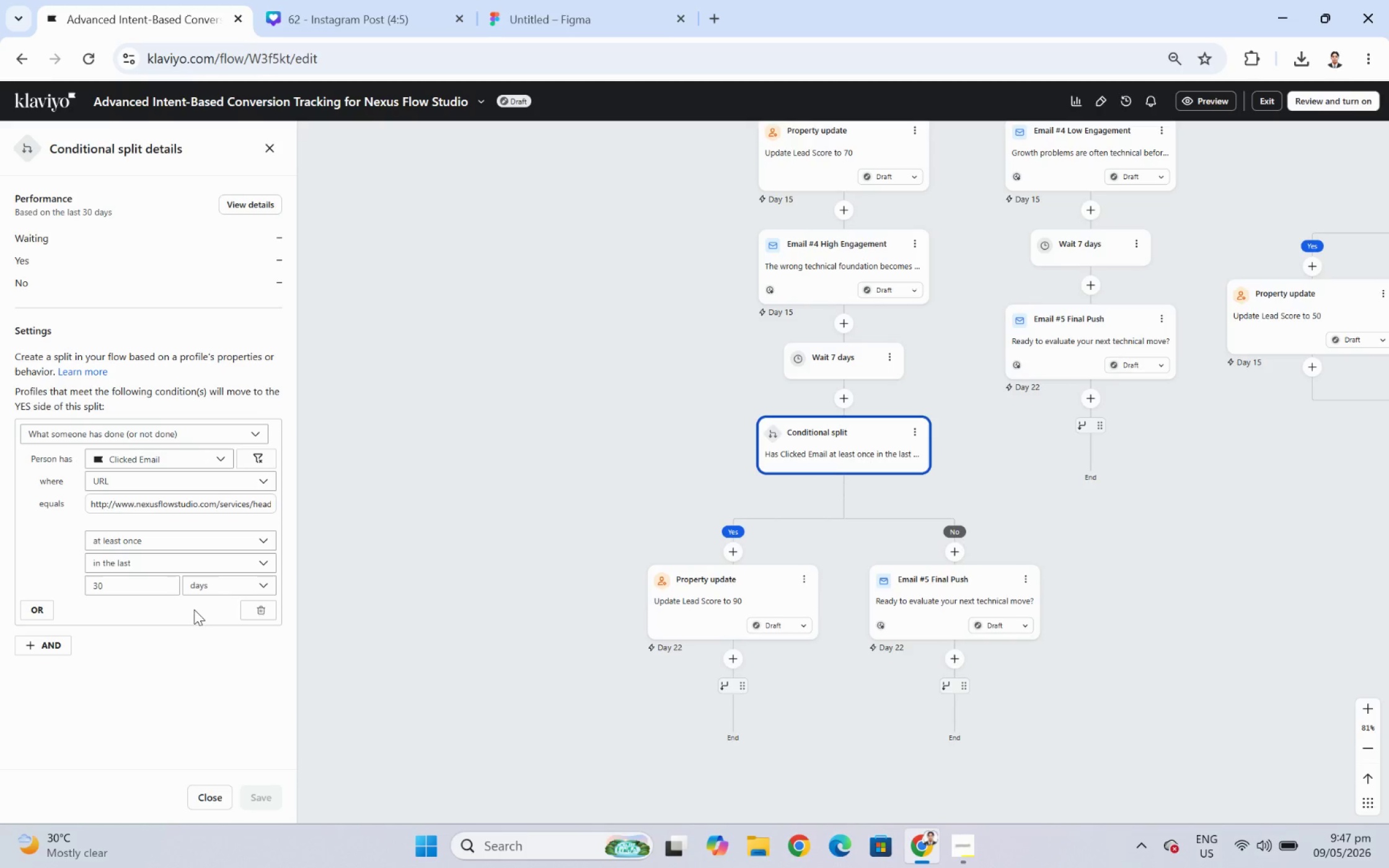 
wait(5.19)
 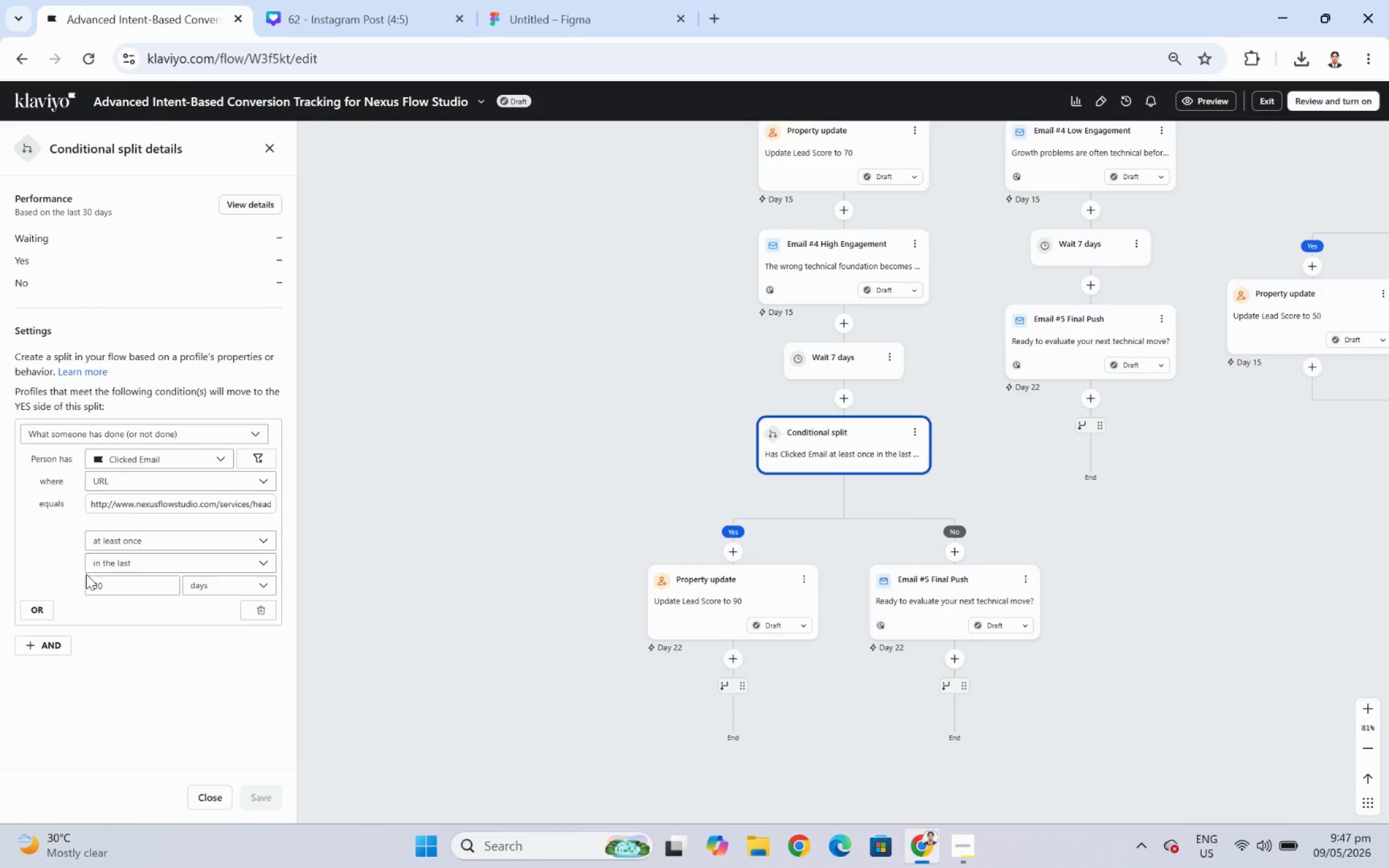 
left_click_drag(start_coordinate=[200, 695], to_coordinate=[239, 537])
 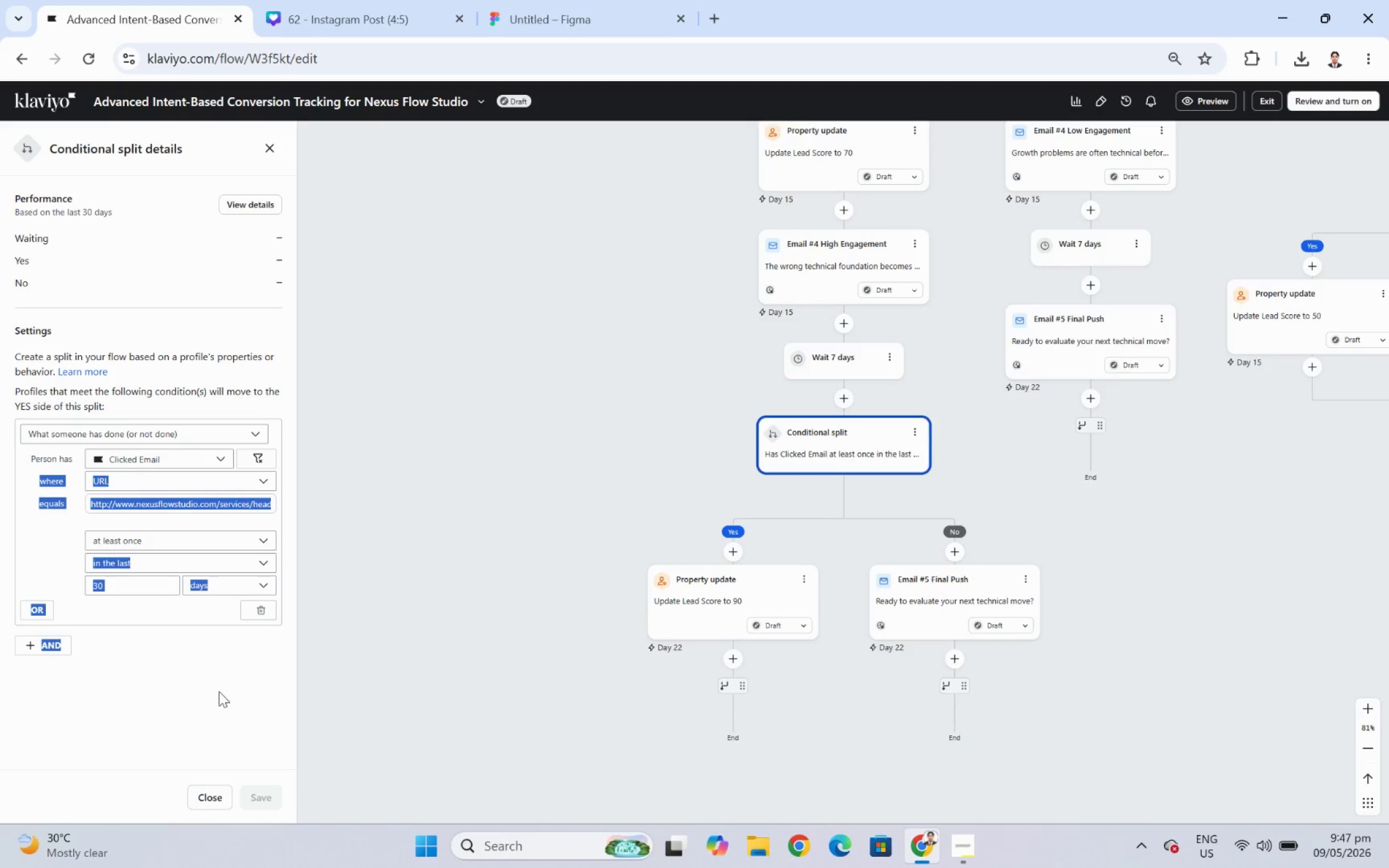 
left_click([216, 696])
 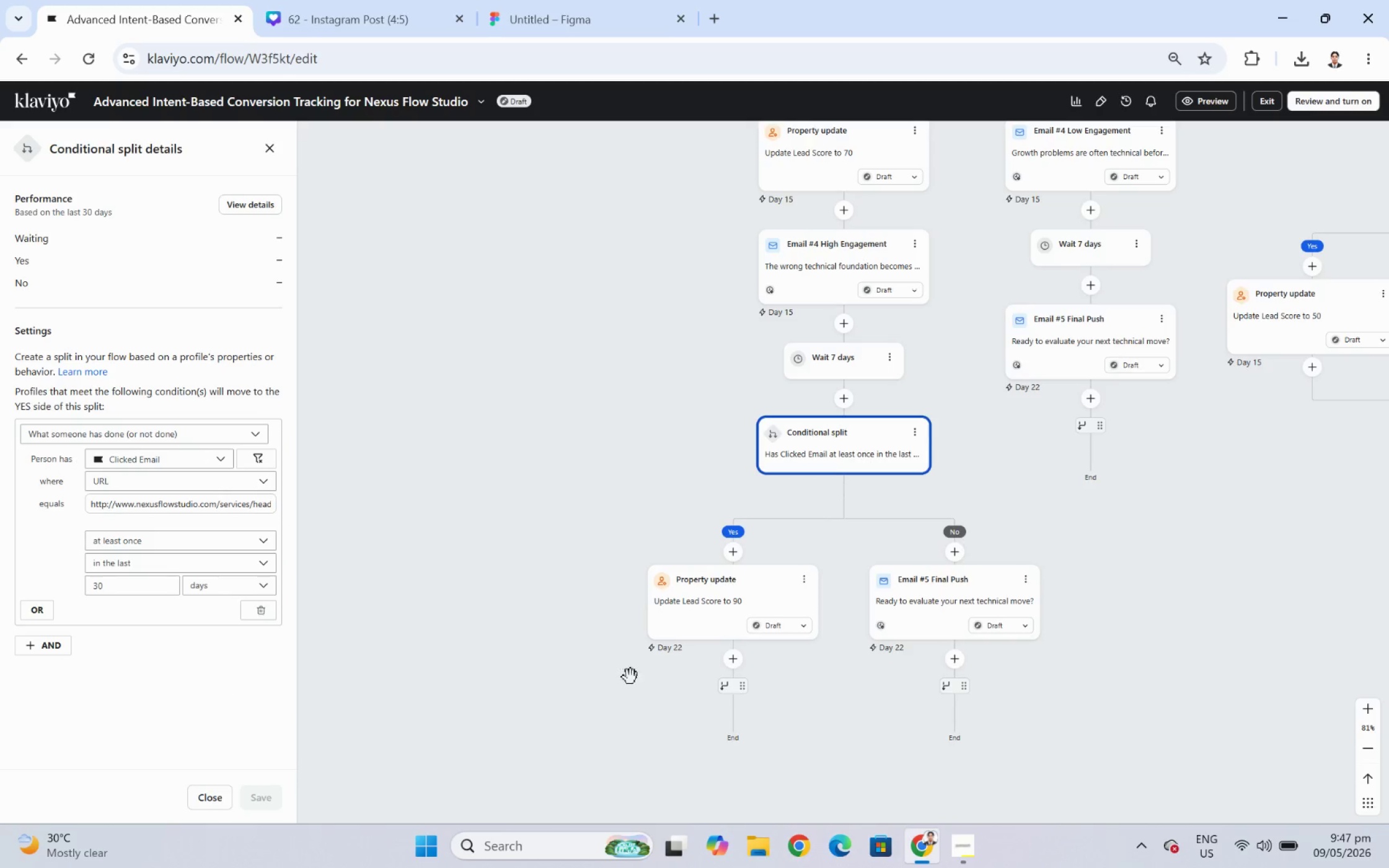 
left_click_drag(start_coordinate=[605, 705], to_coordinate=[672, 460])
 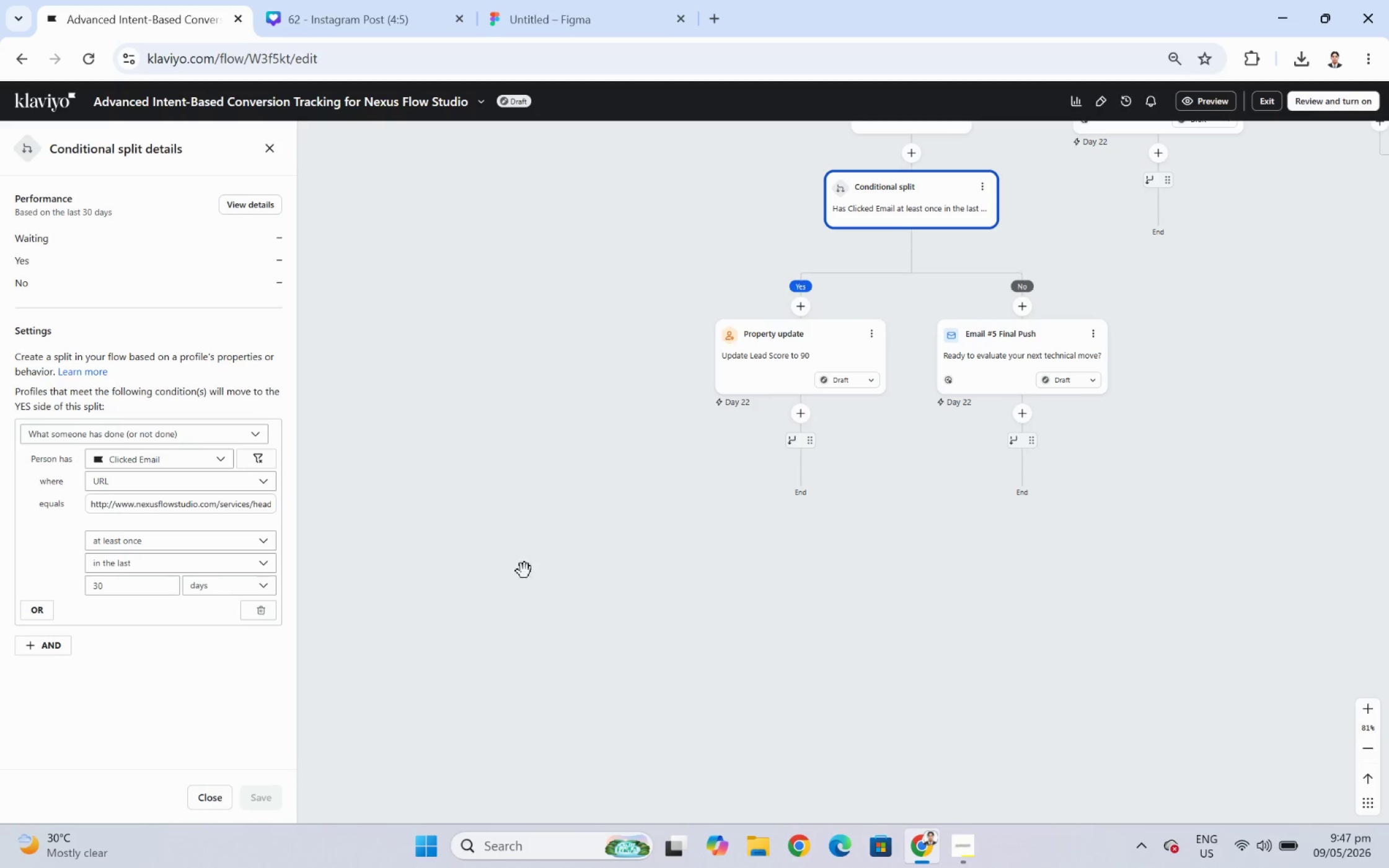 
wait(14.16)
 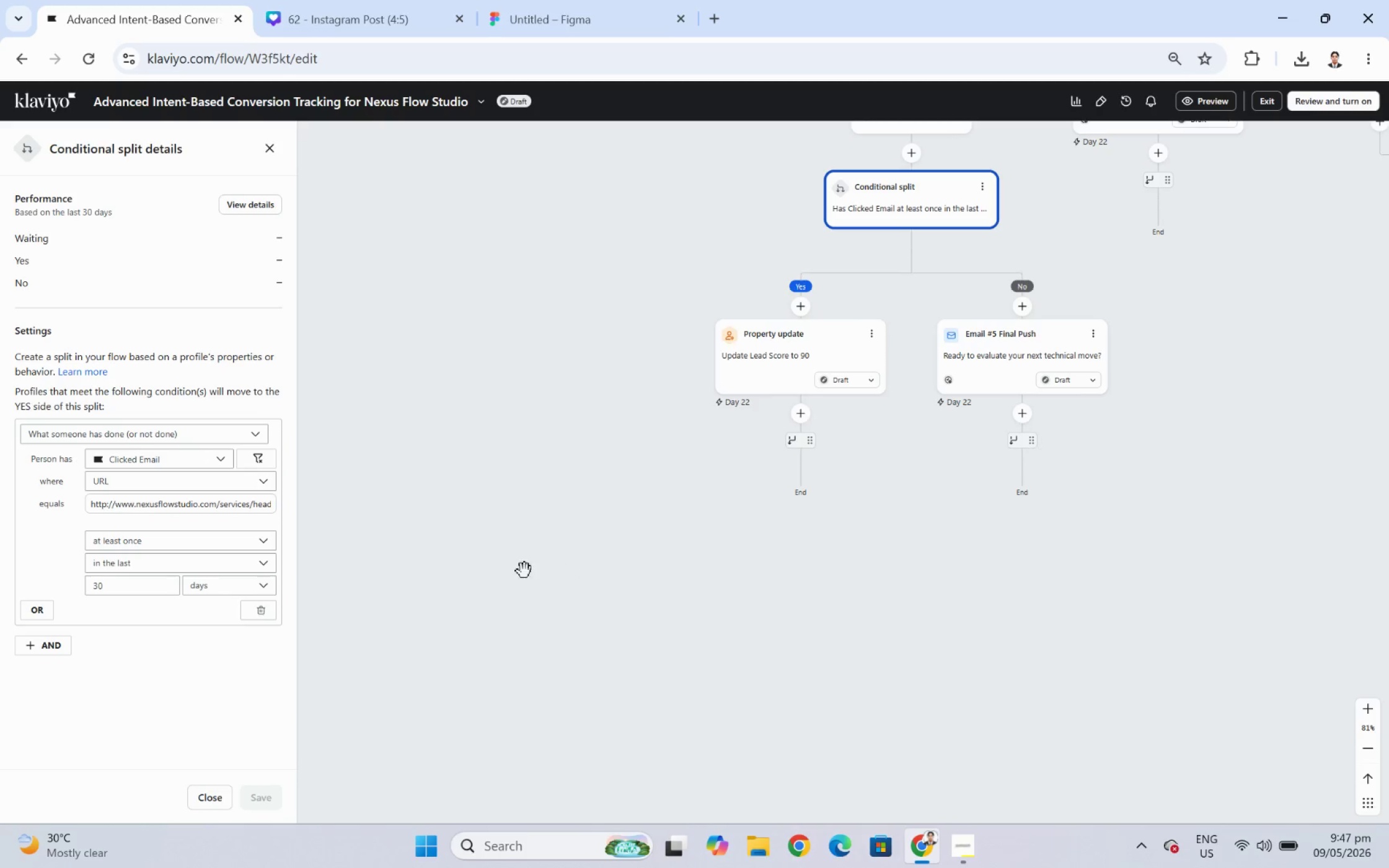 
left_click([276, 149])
 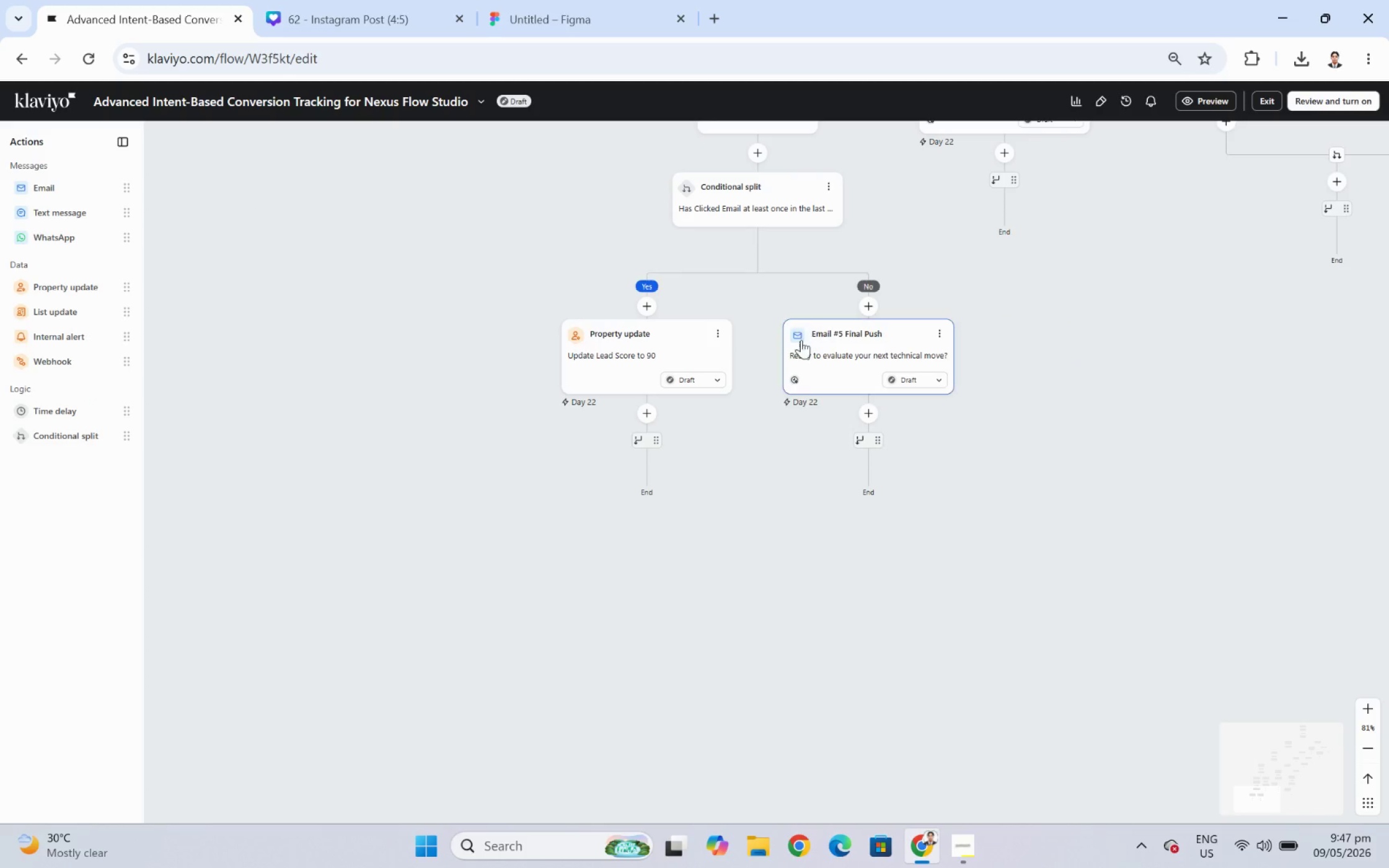 
left_click_drag(start_coordinate=[844, 528], to_coordinate=[939, 618])
 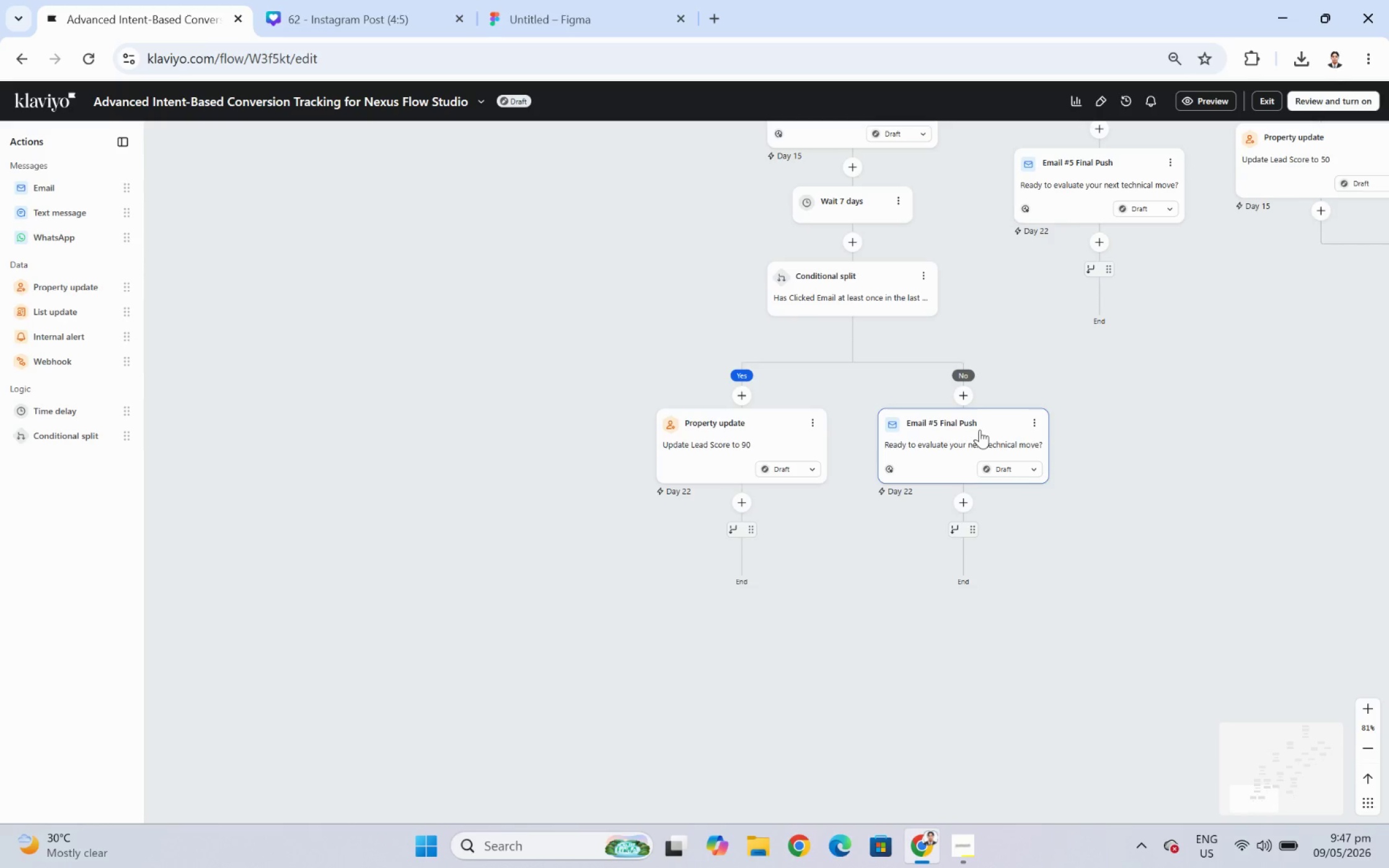 
left_click_drag(start_coordinate=[981, 423], to_coordinate=[752, 525])
 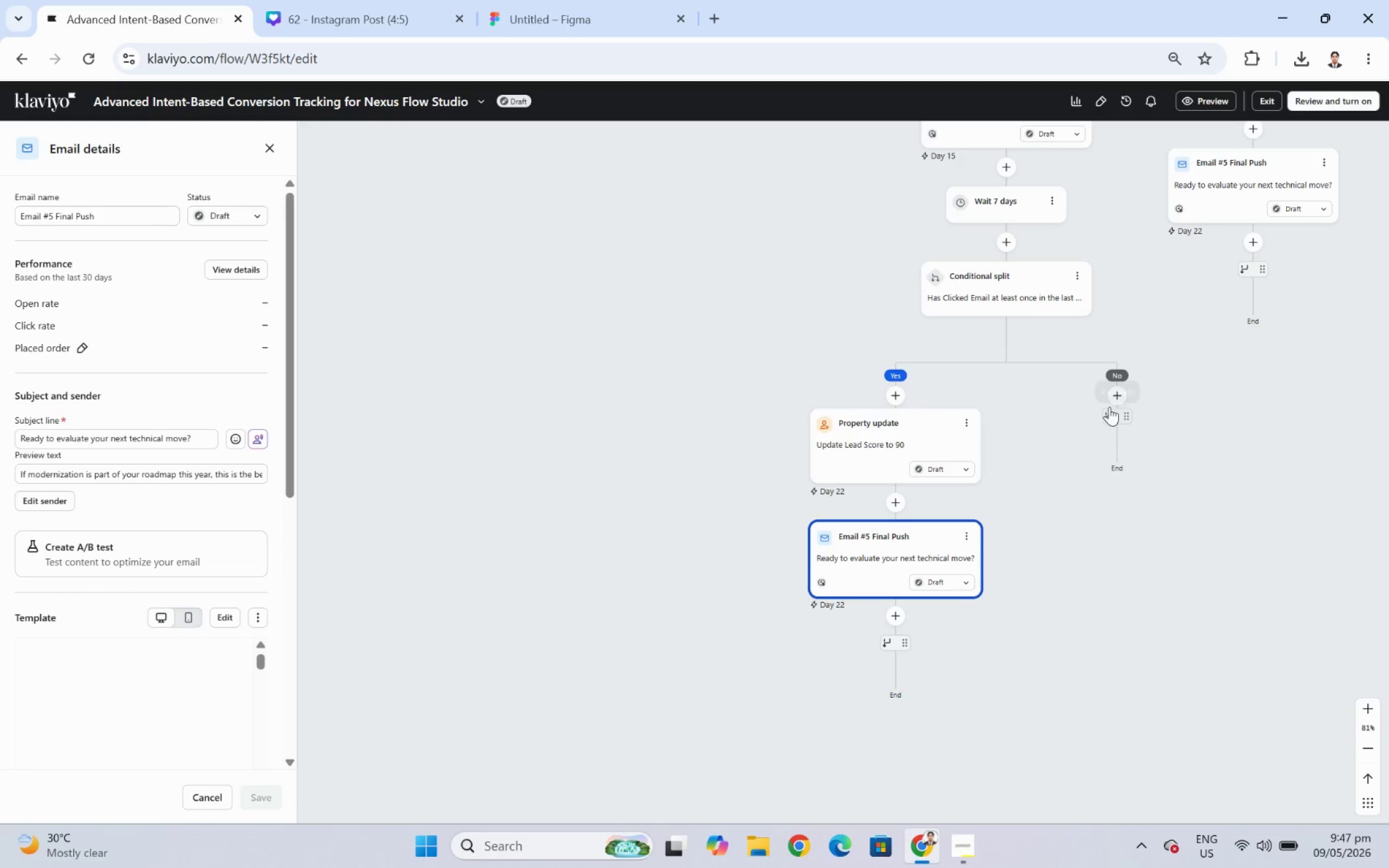 
left_click_drag(start_coordinate=[1120, 419], to_coordinate=[885, 507])
 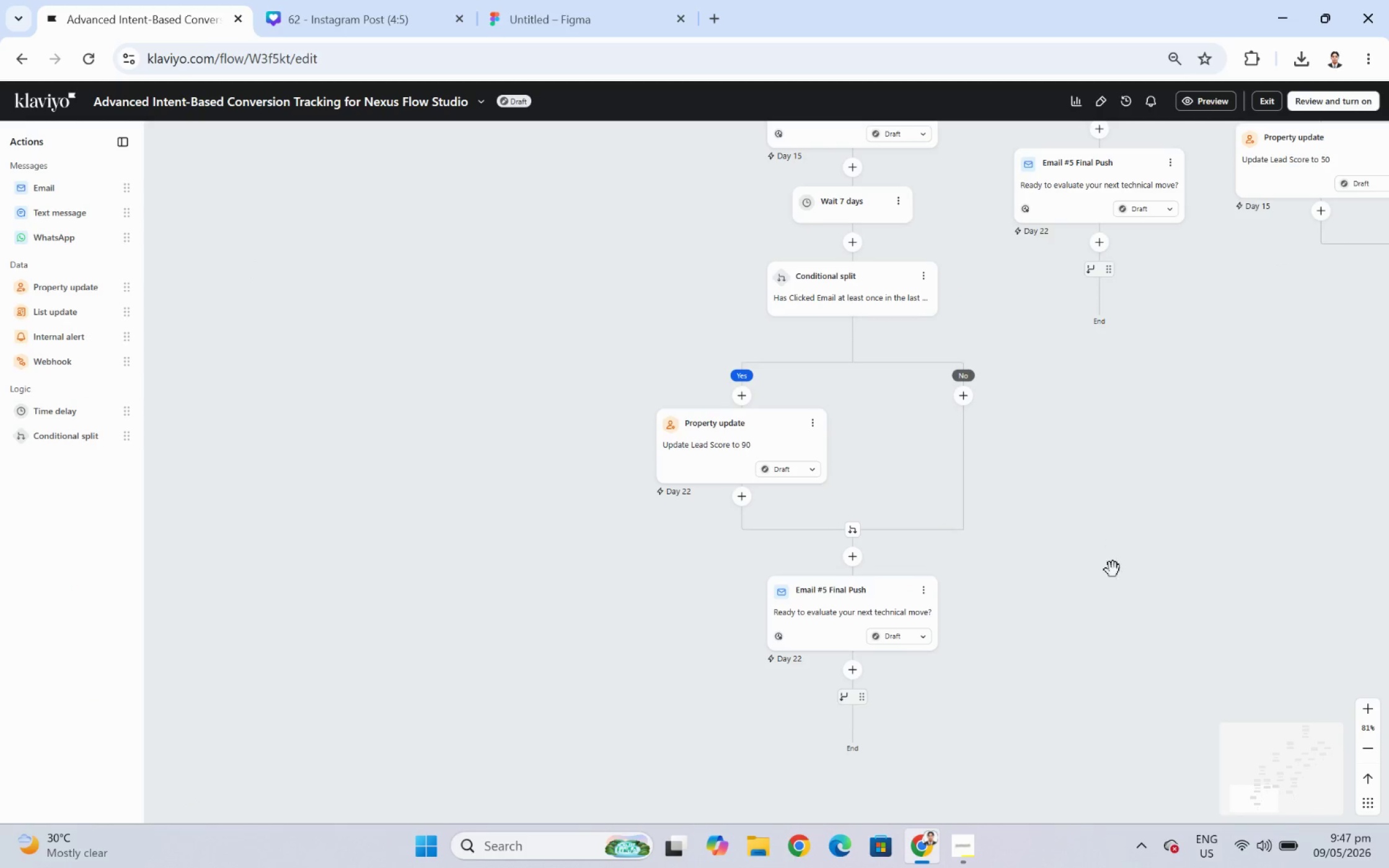 
left_click([1092, 693])
 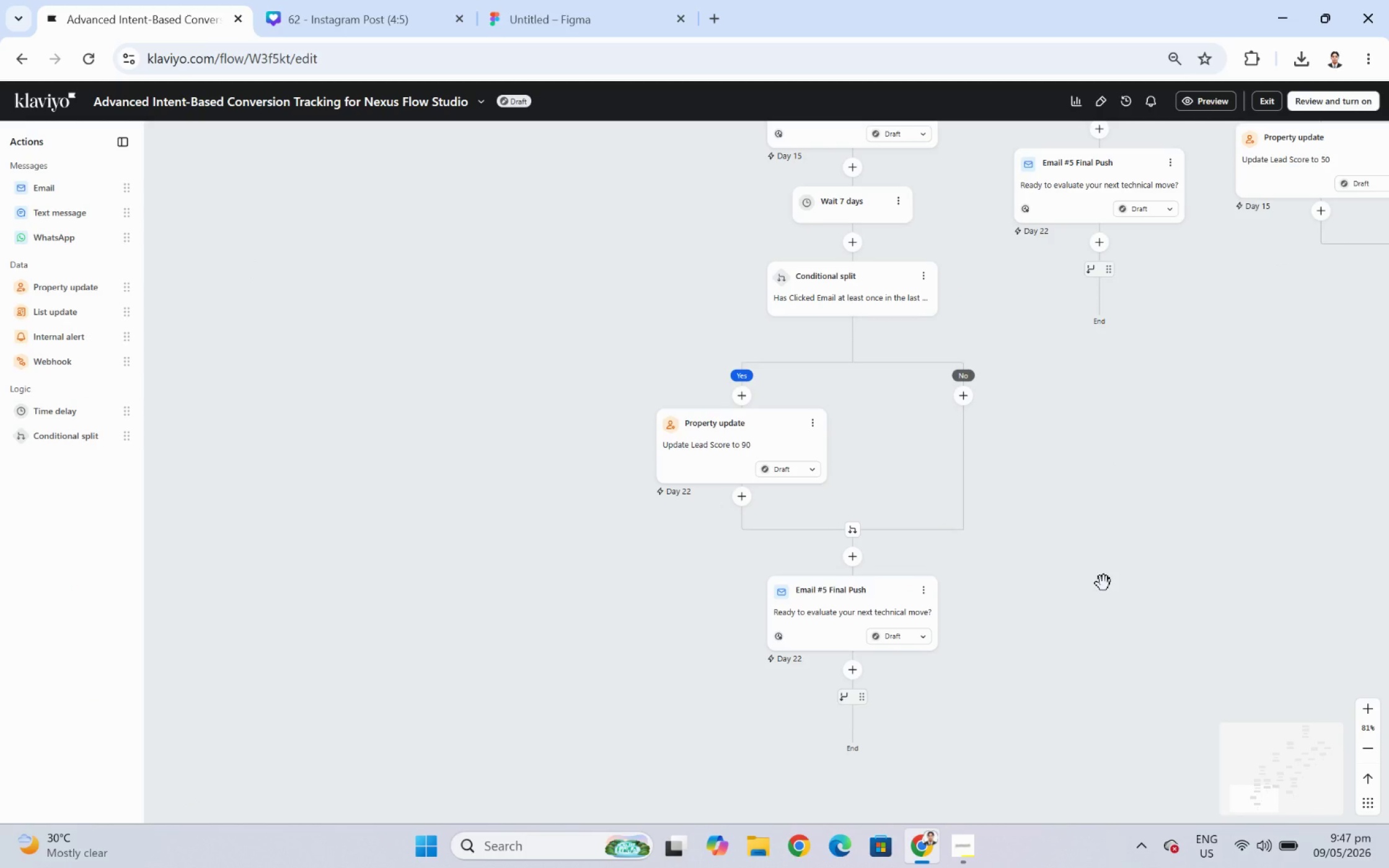 
scroll: coordinate [1104, 583], scroll_direction: up, amount: 3.0
 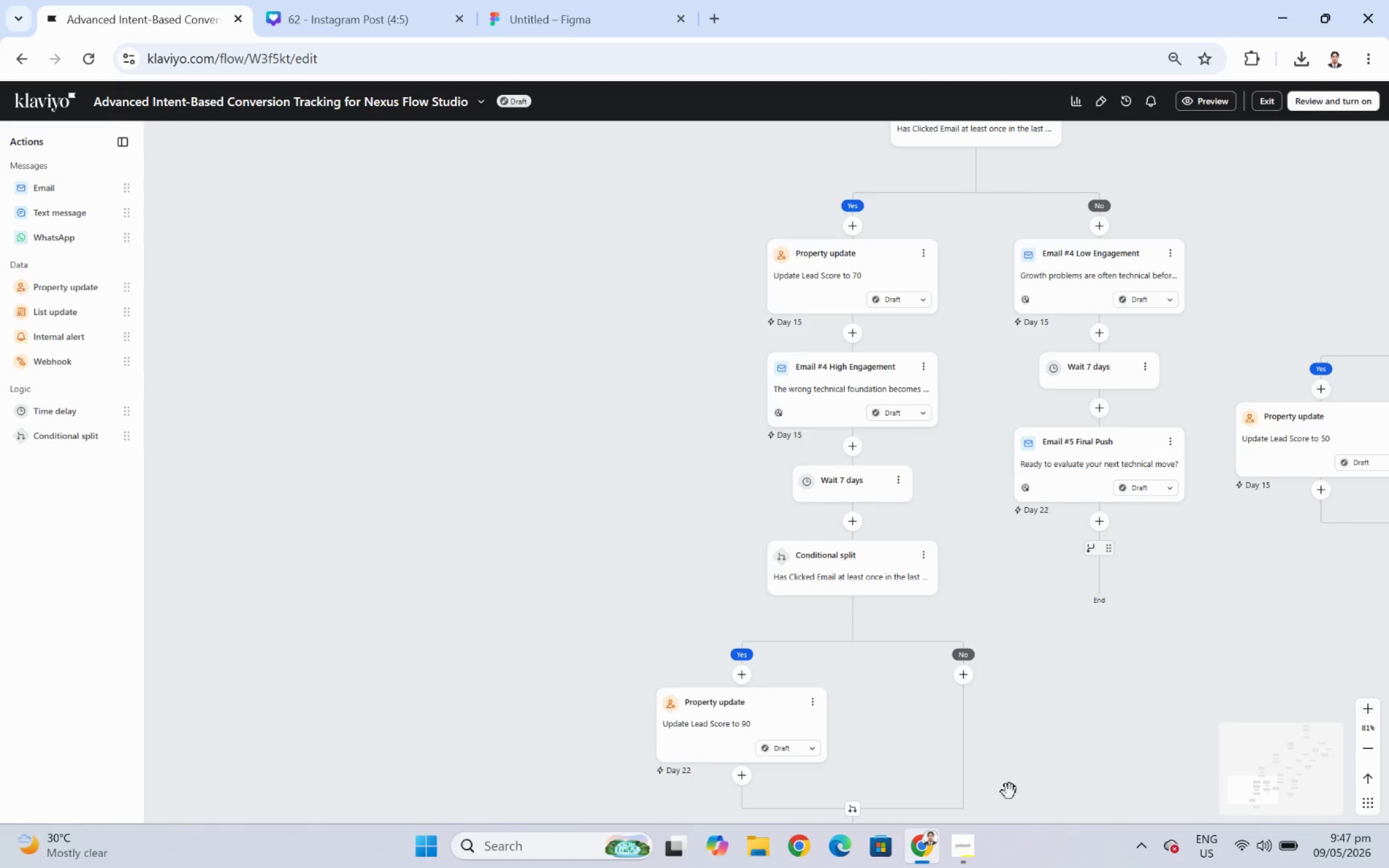 
left_click([958, 857])